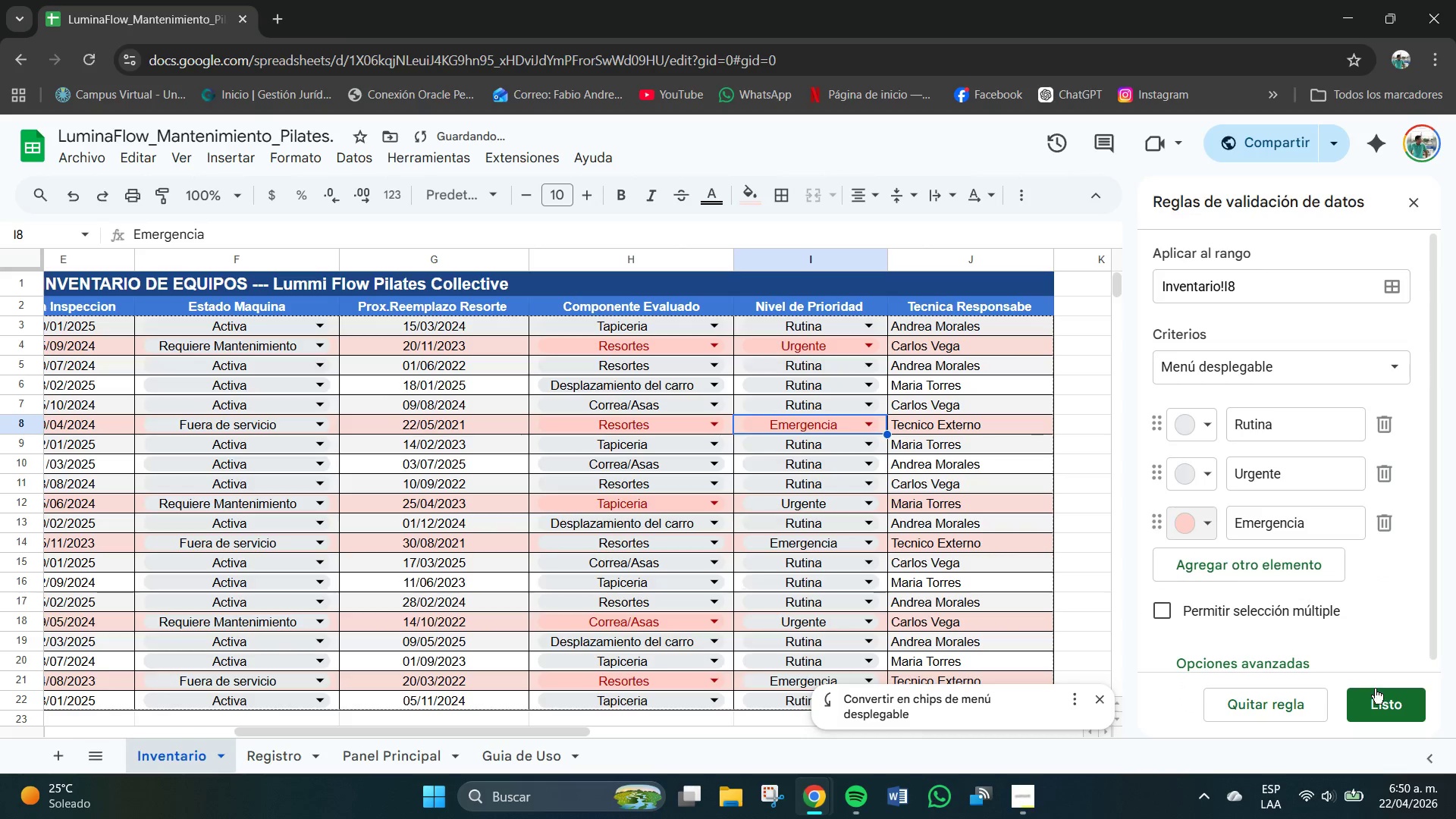 
left_click([1377, 692])
 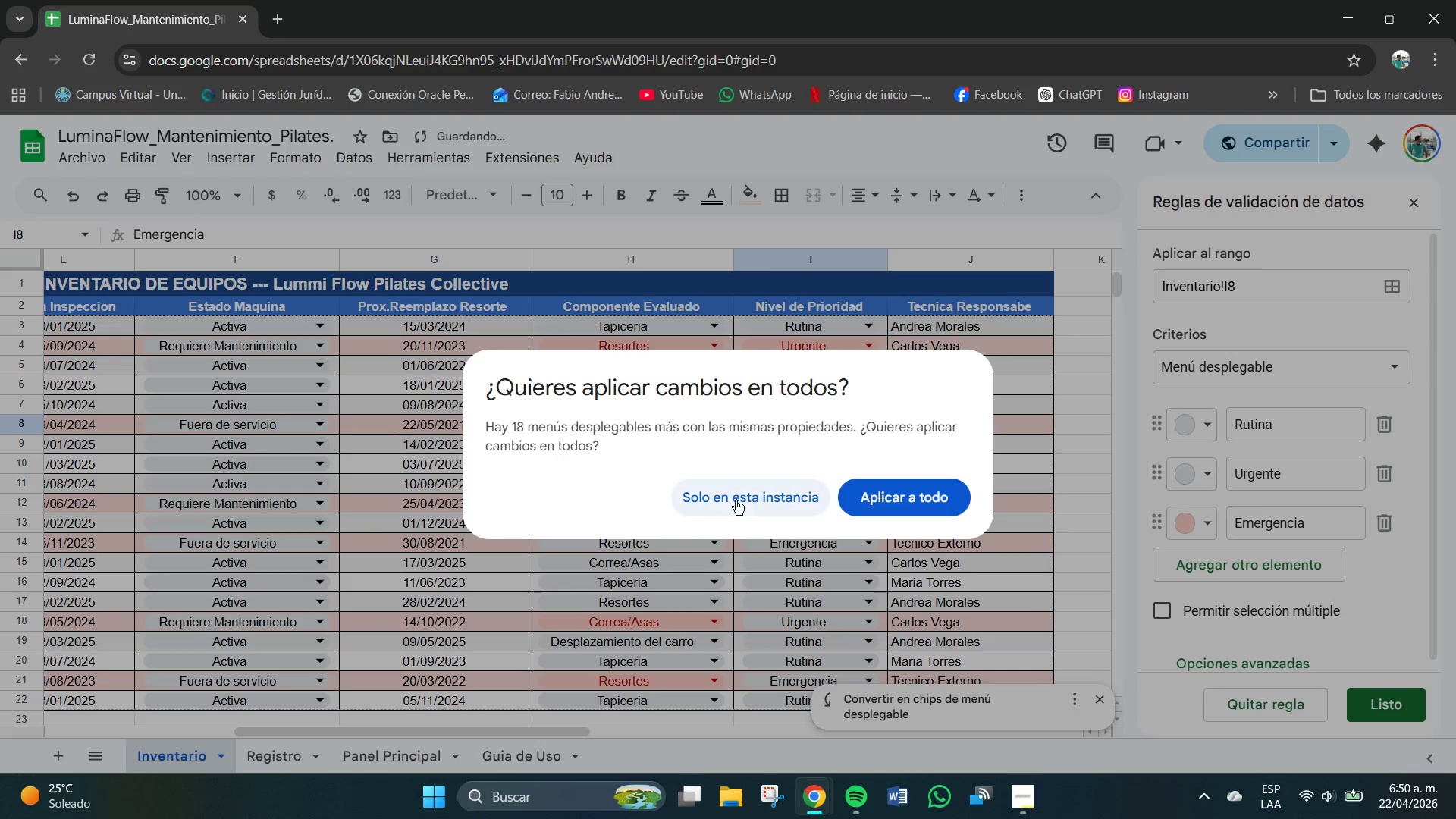 
left_click([723, 494])
 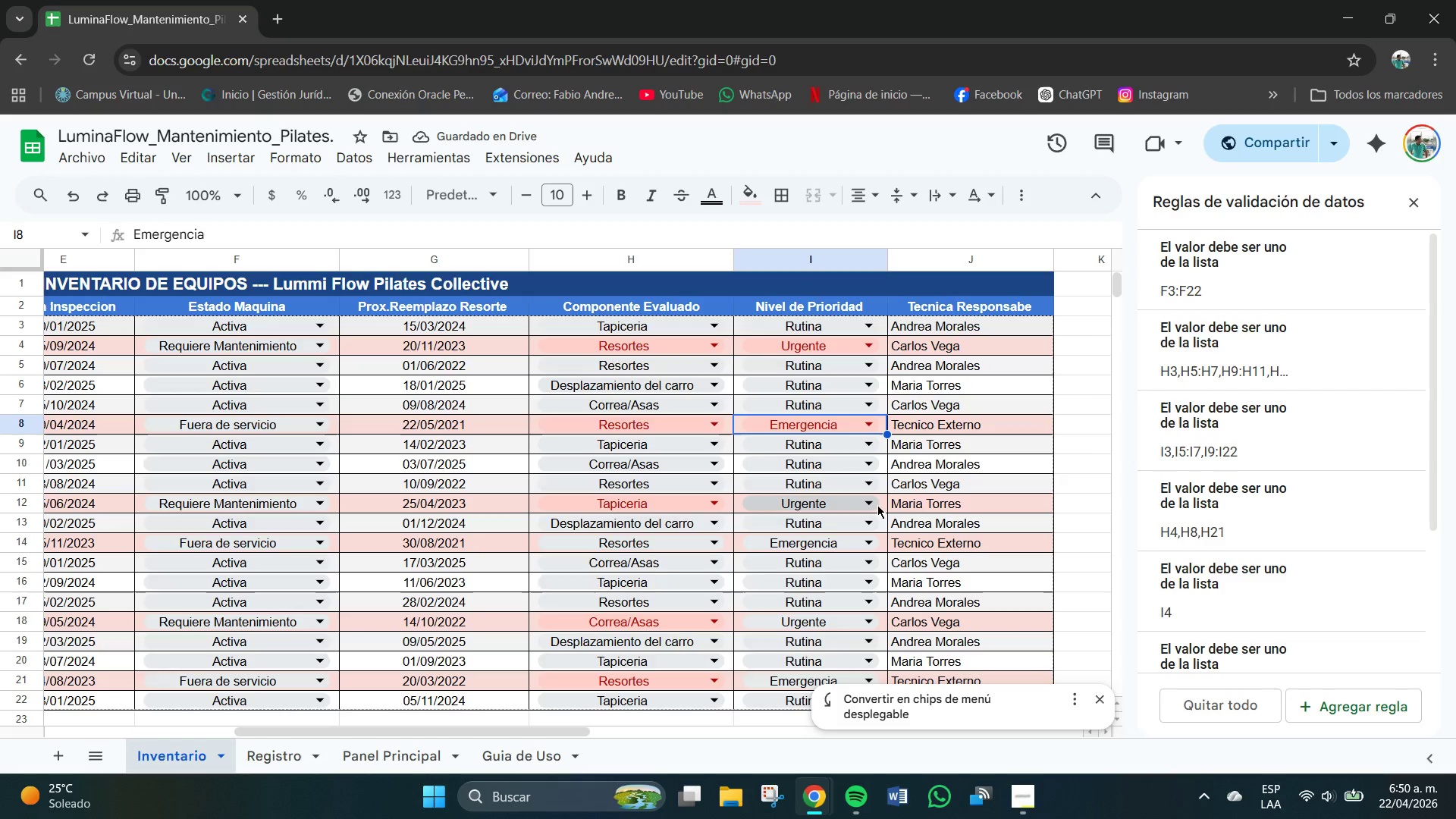 
left_click([872, 504])
 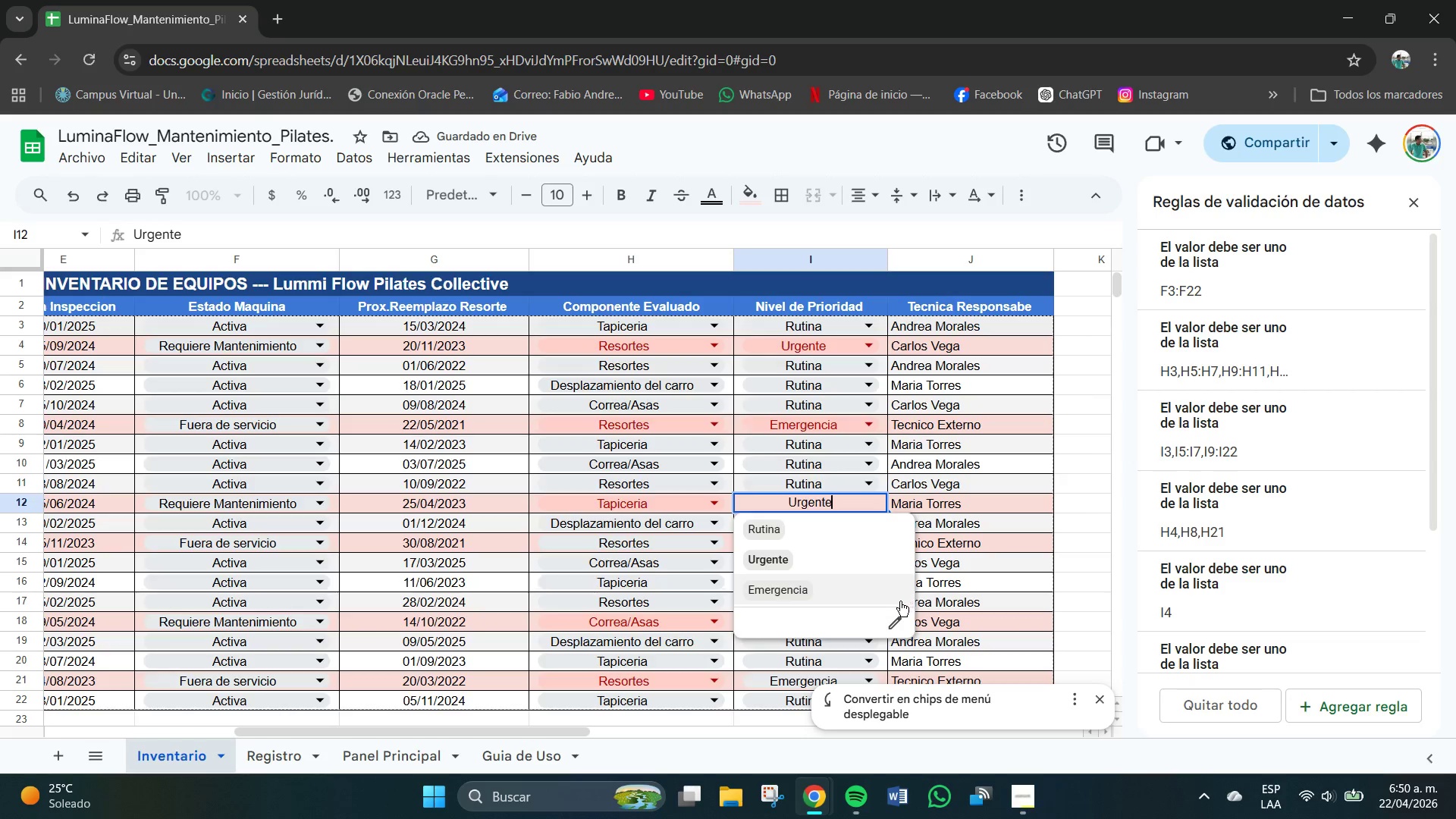 
left_click([898, 626])
 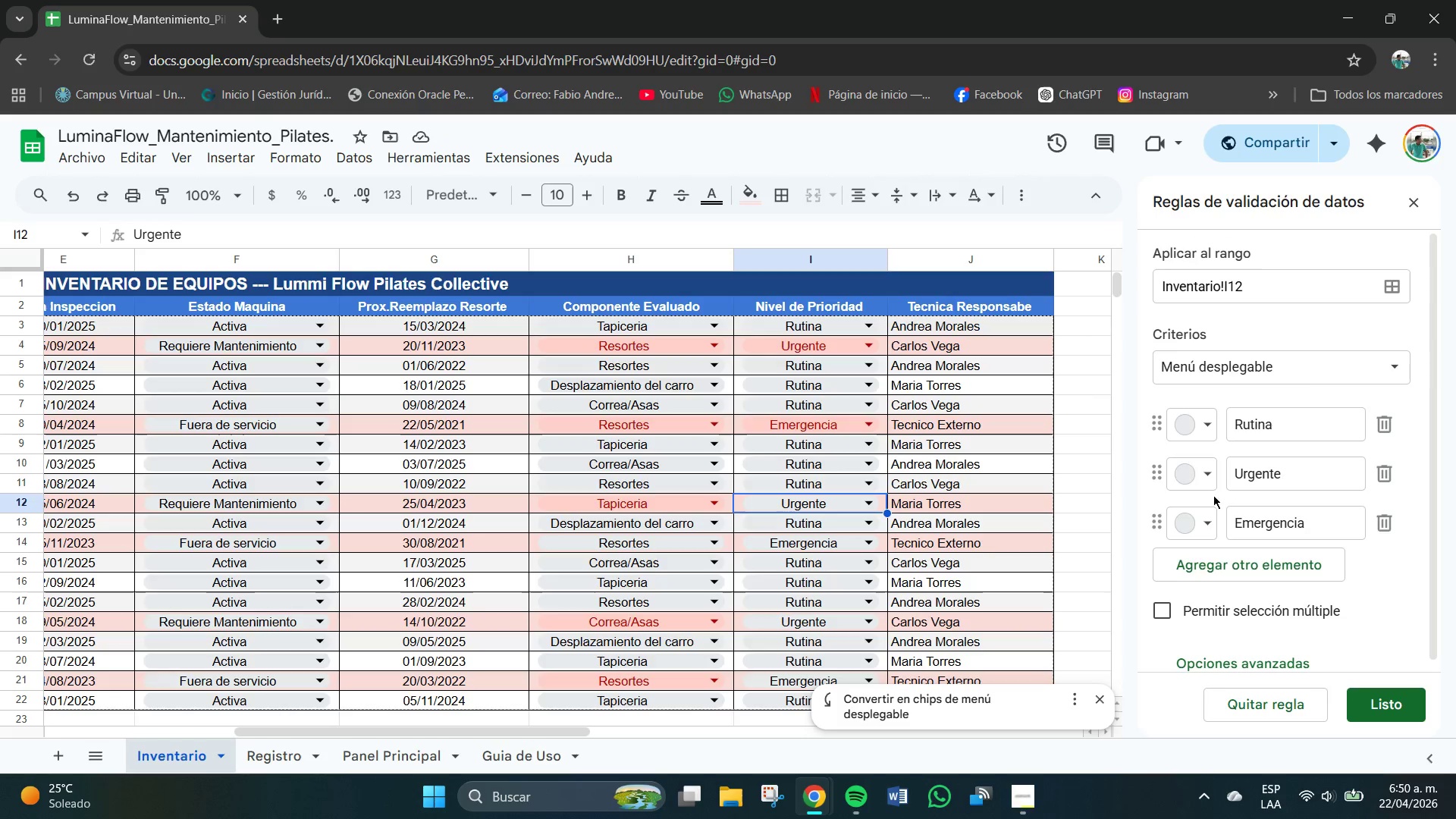 
left_click([1200, 475])
 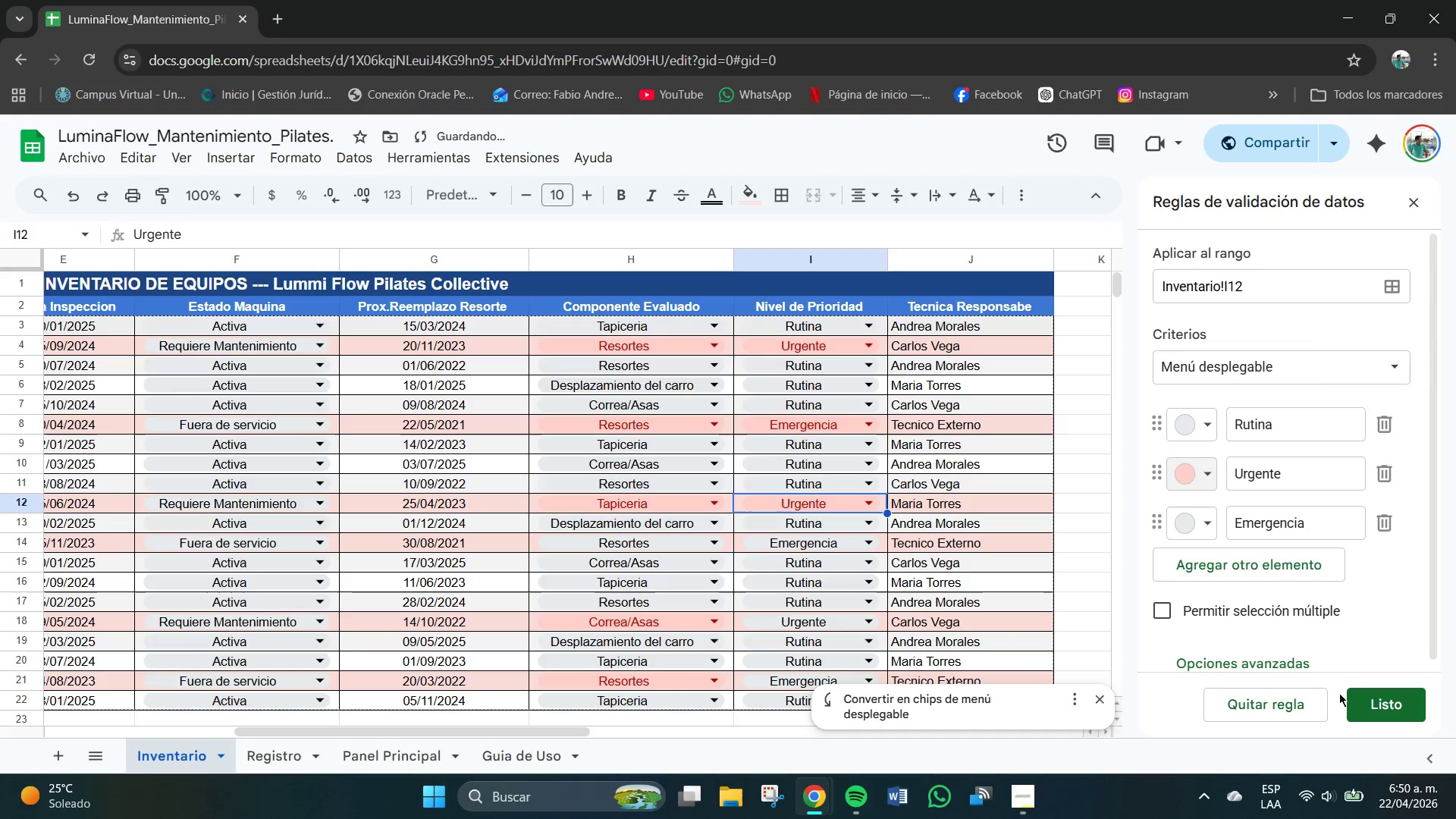 
left_click([1373, 704])
 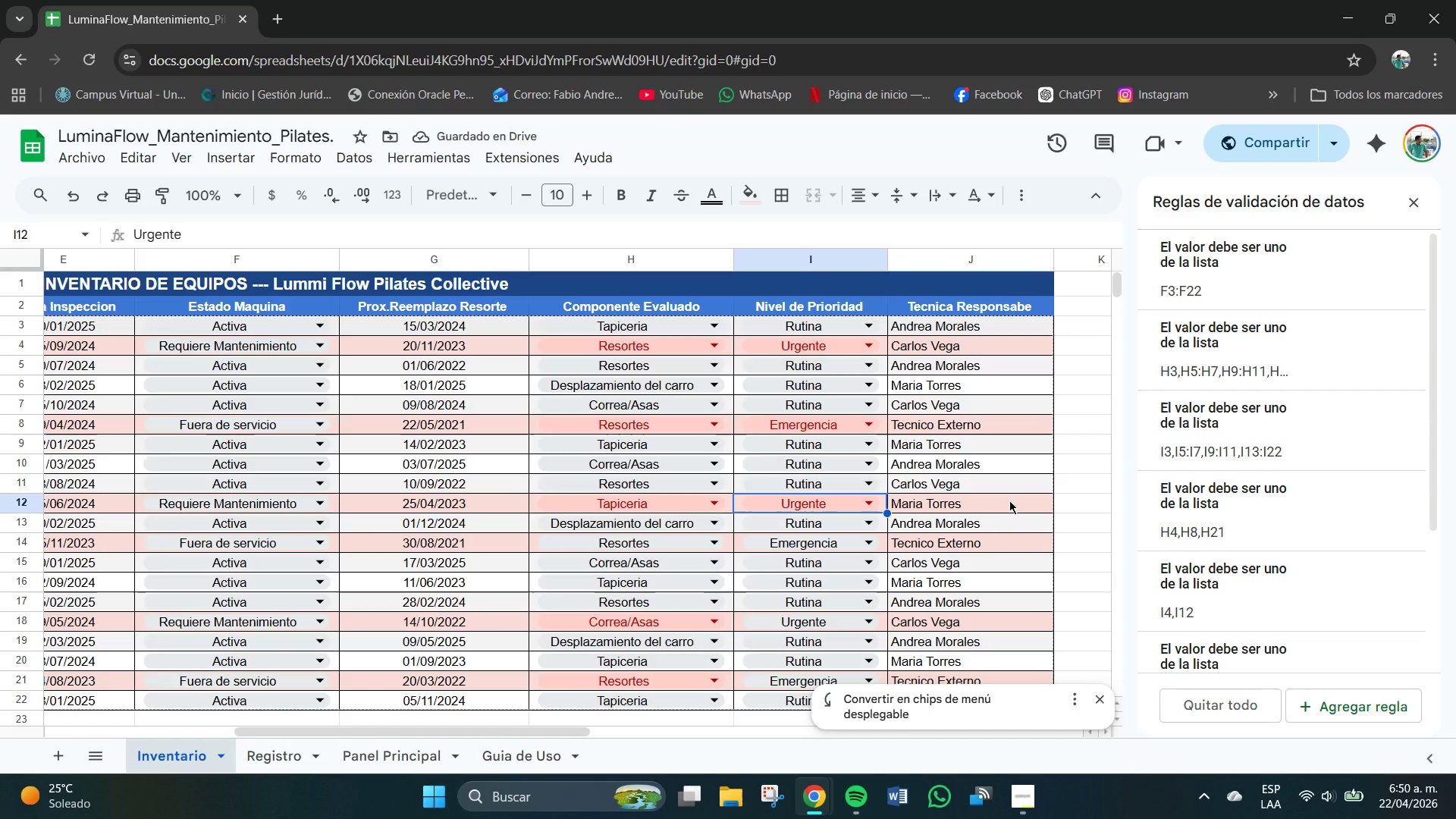 
scroll: coordinate [1066, 598], scroll_direction: down, amount: 9.0
 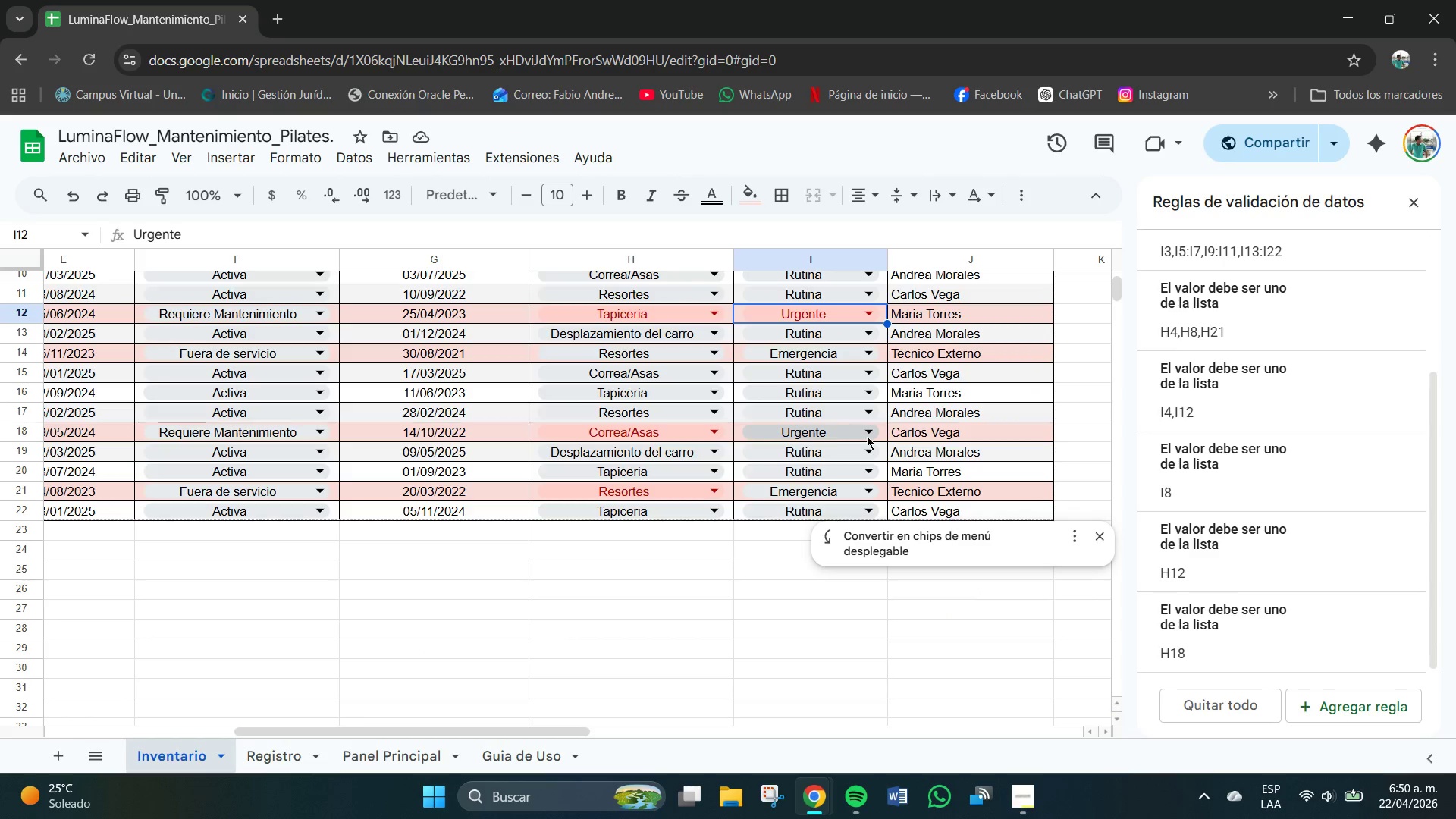 
left_click([864, 427])
 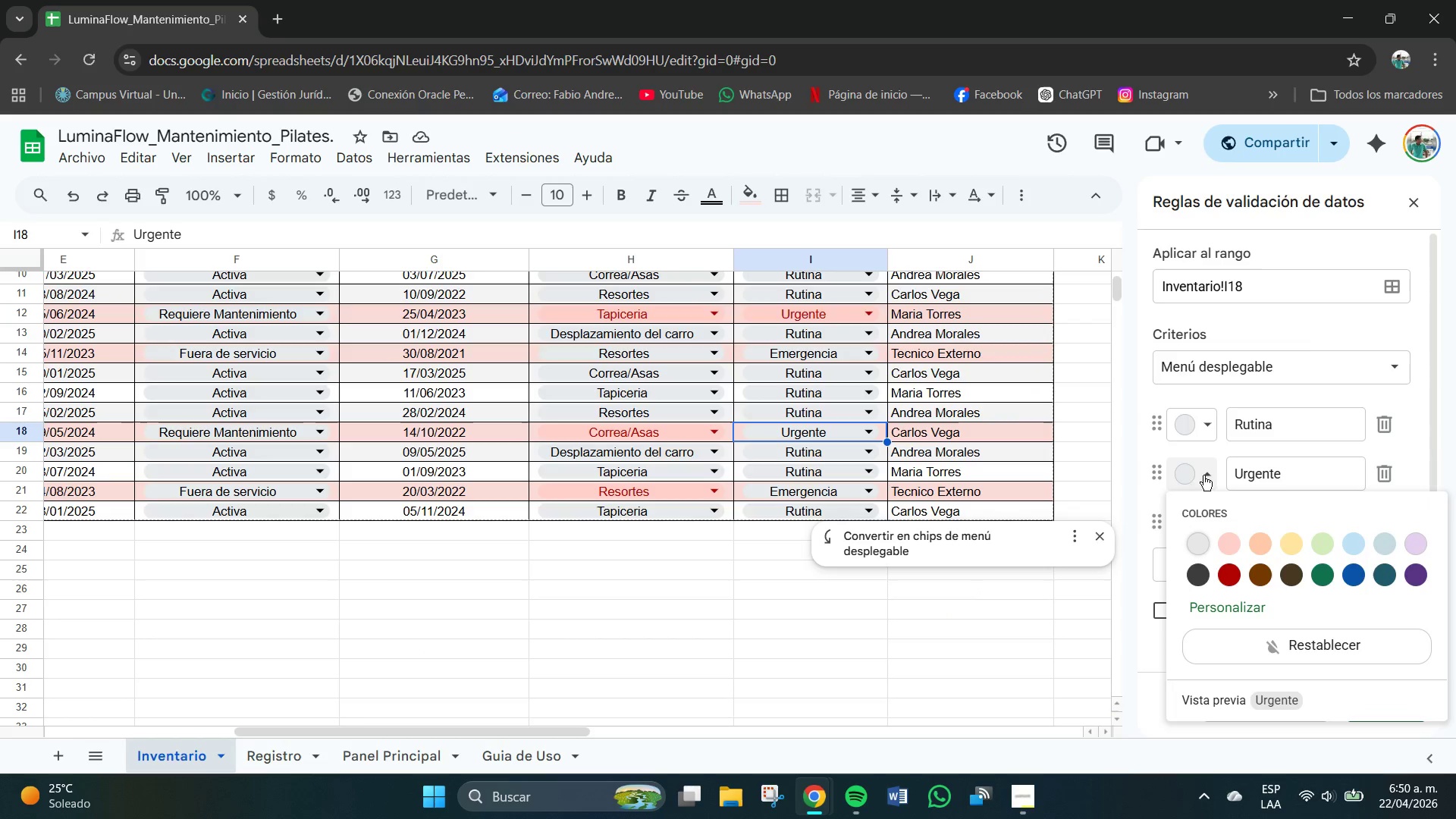 
left_click([1231, 541])
 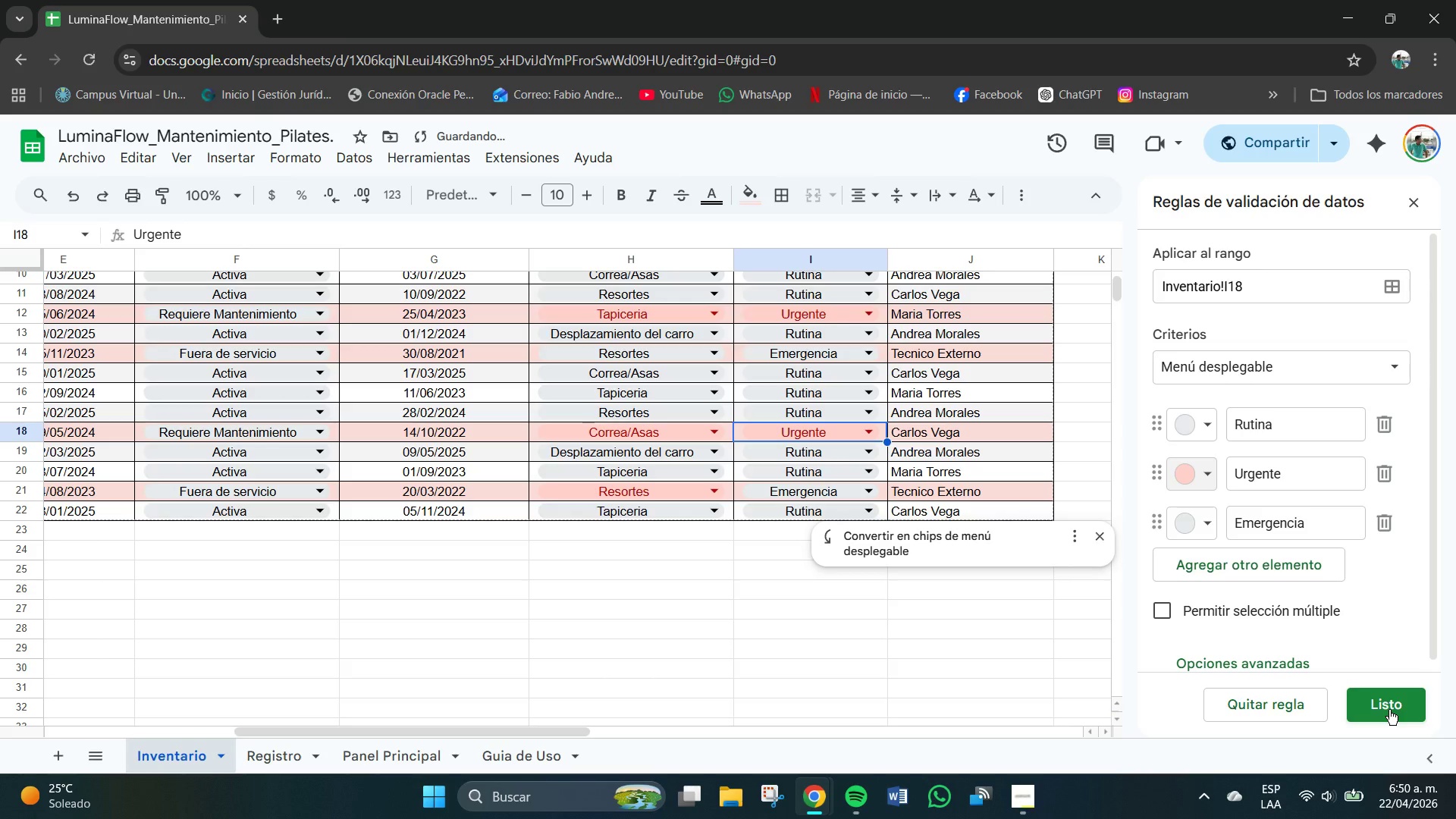 
left_click([1389, 710])
 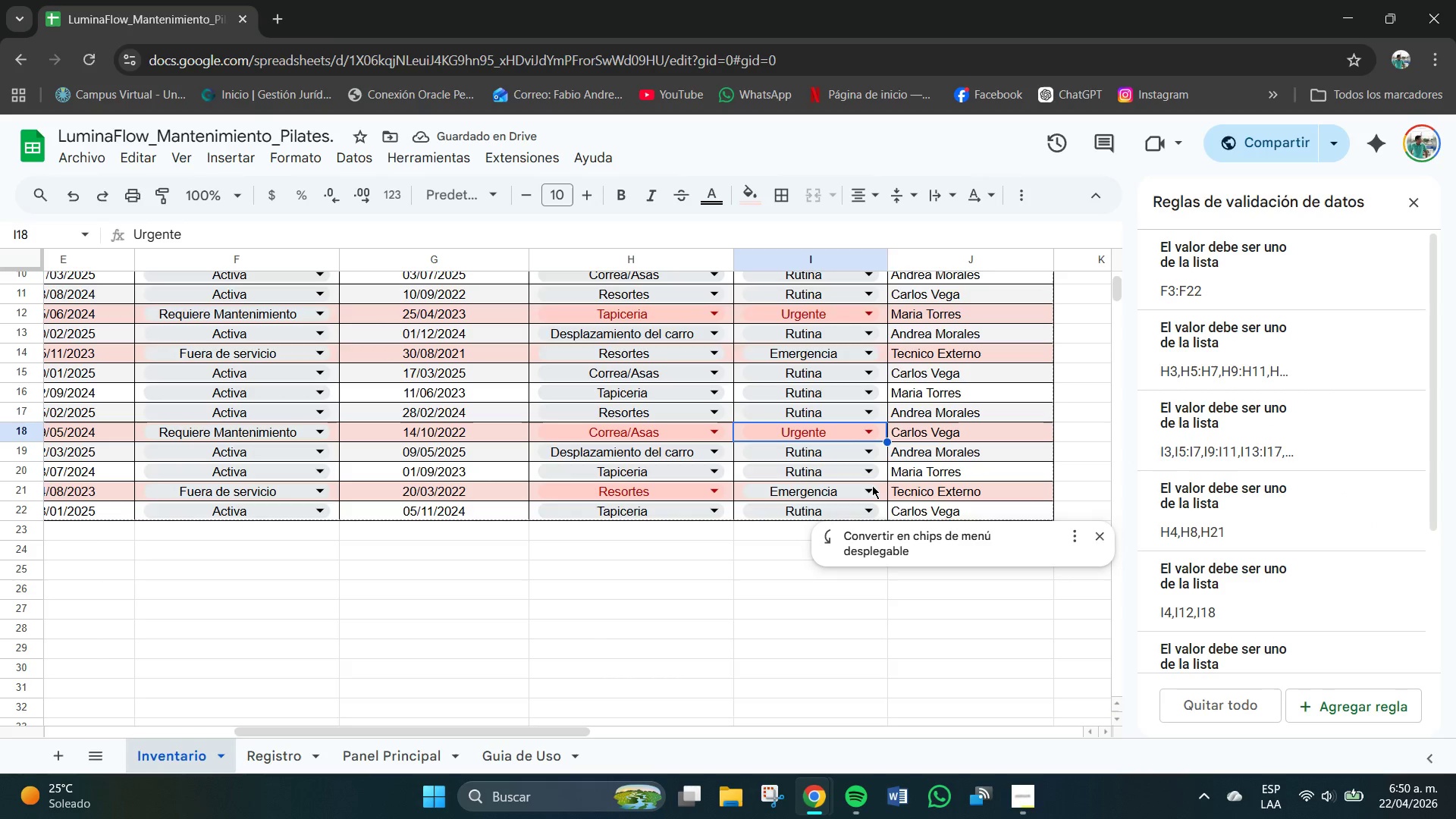 
left_click([871, 488])
 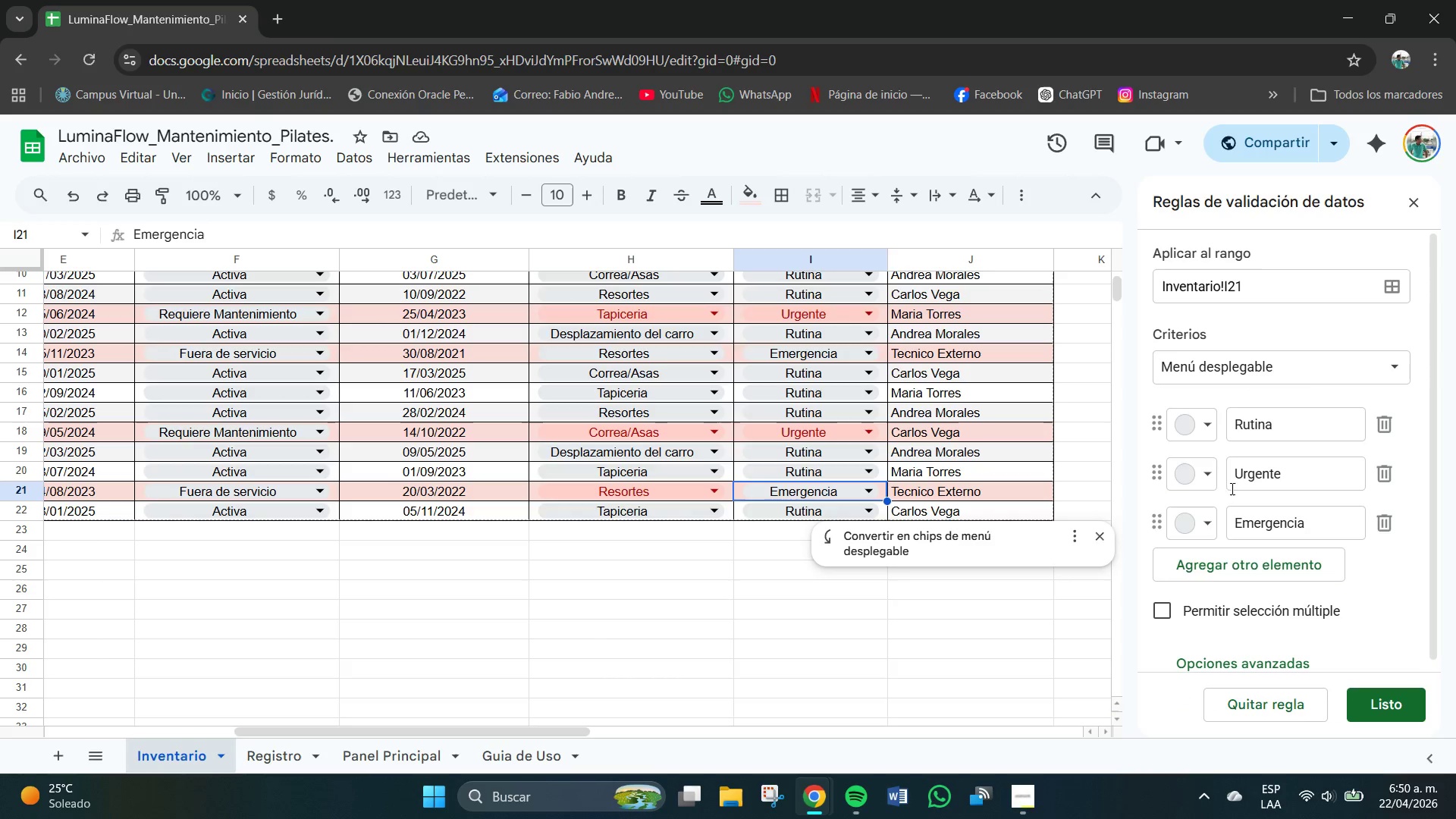 
left_click([1199, 525])
 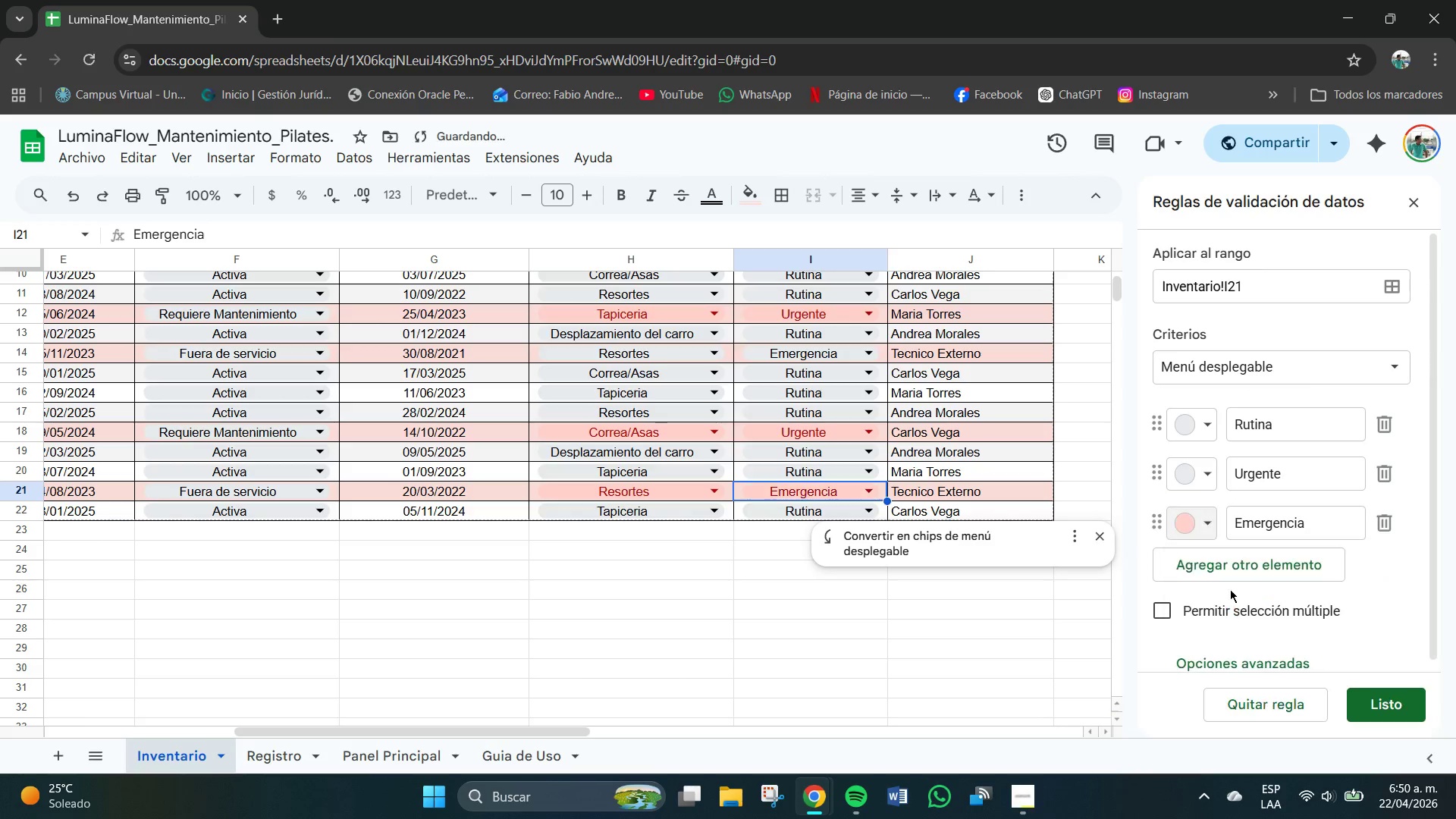 
left_click([1230, 589])
 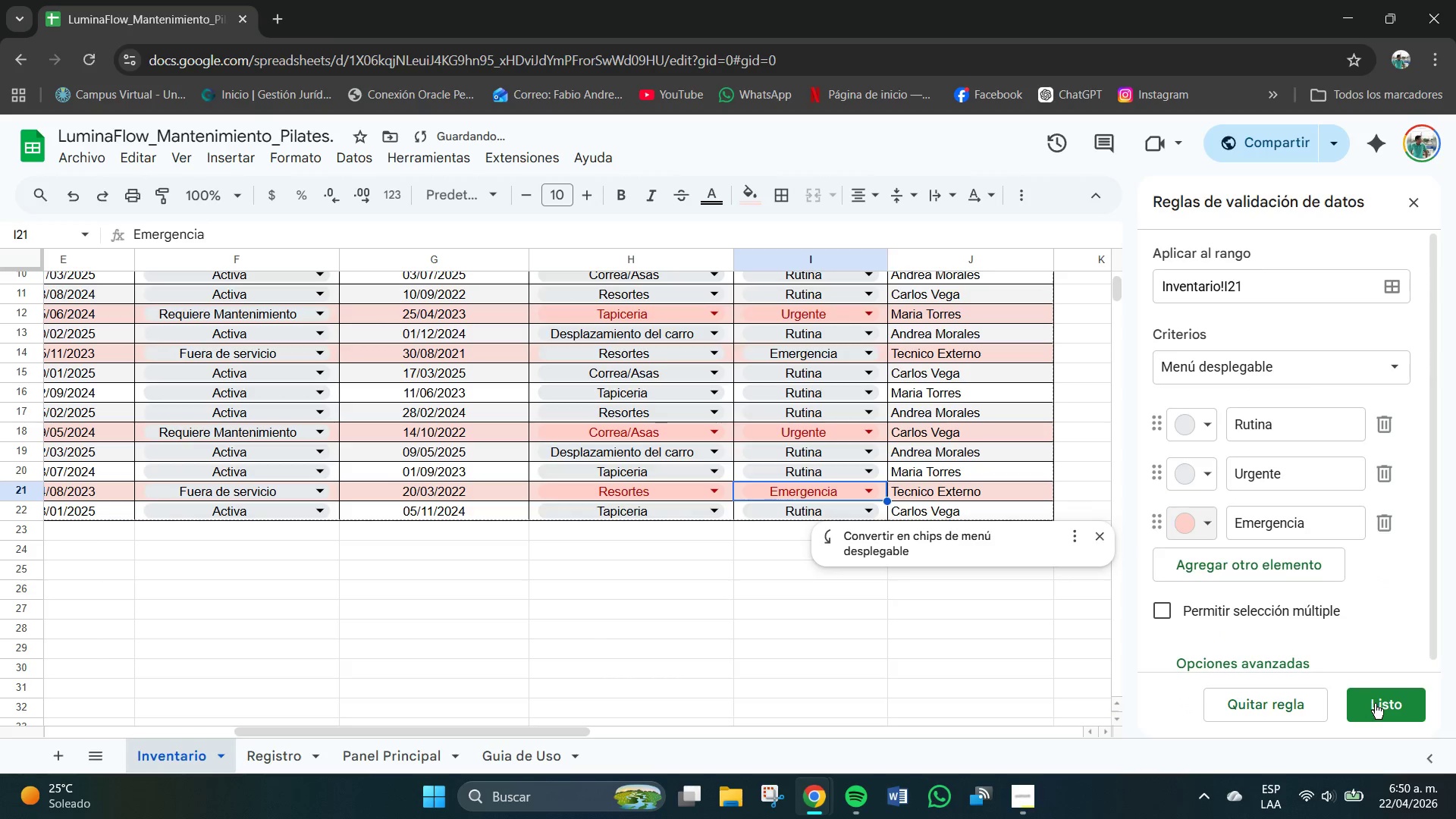 
left_click_drag(start_coordinate=[1375, 704], to_coordinate=[1370, 704])
 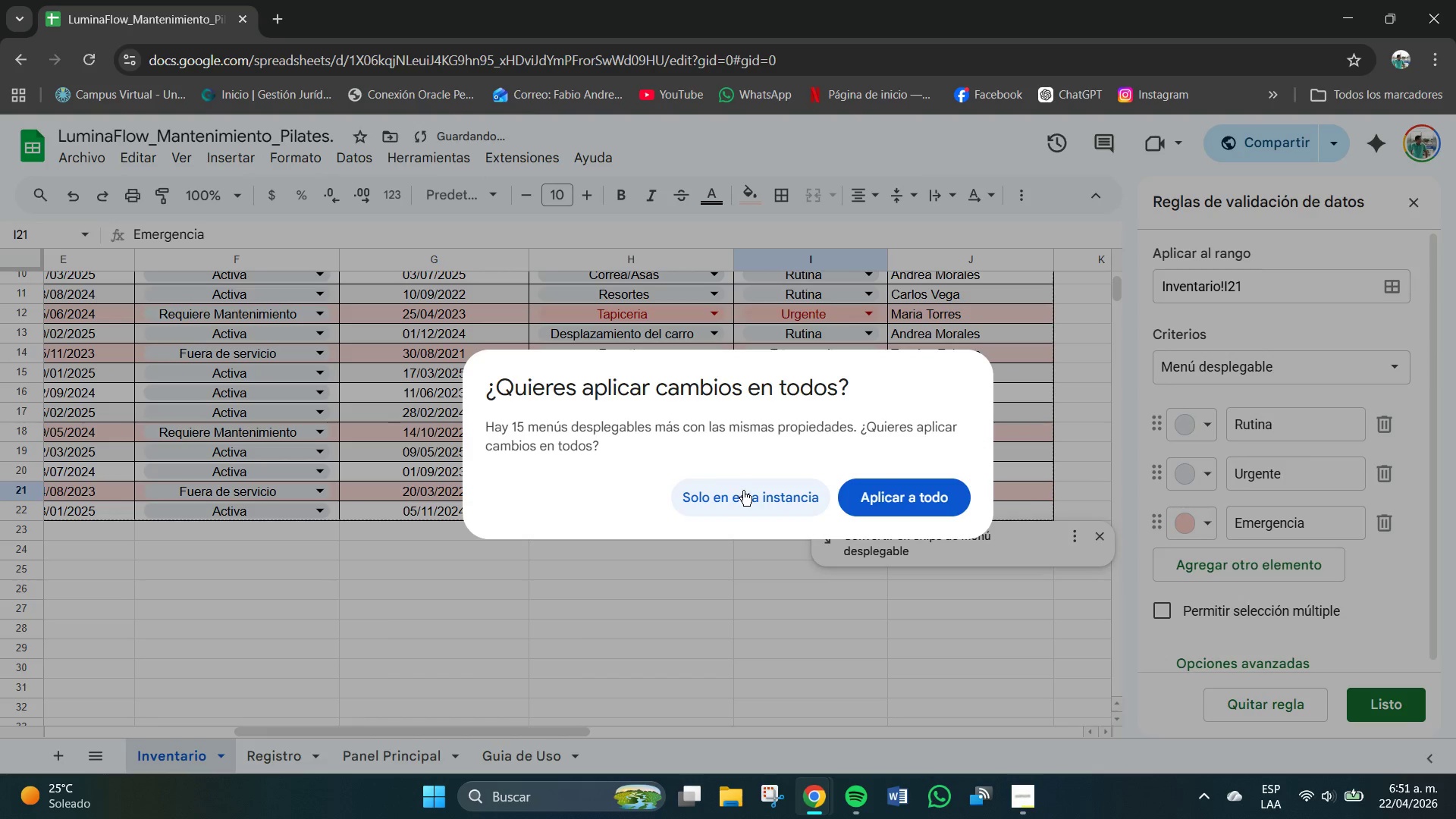 
left_click([747, 495])
 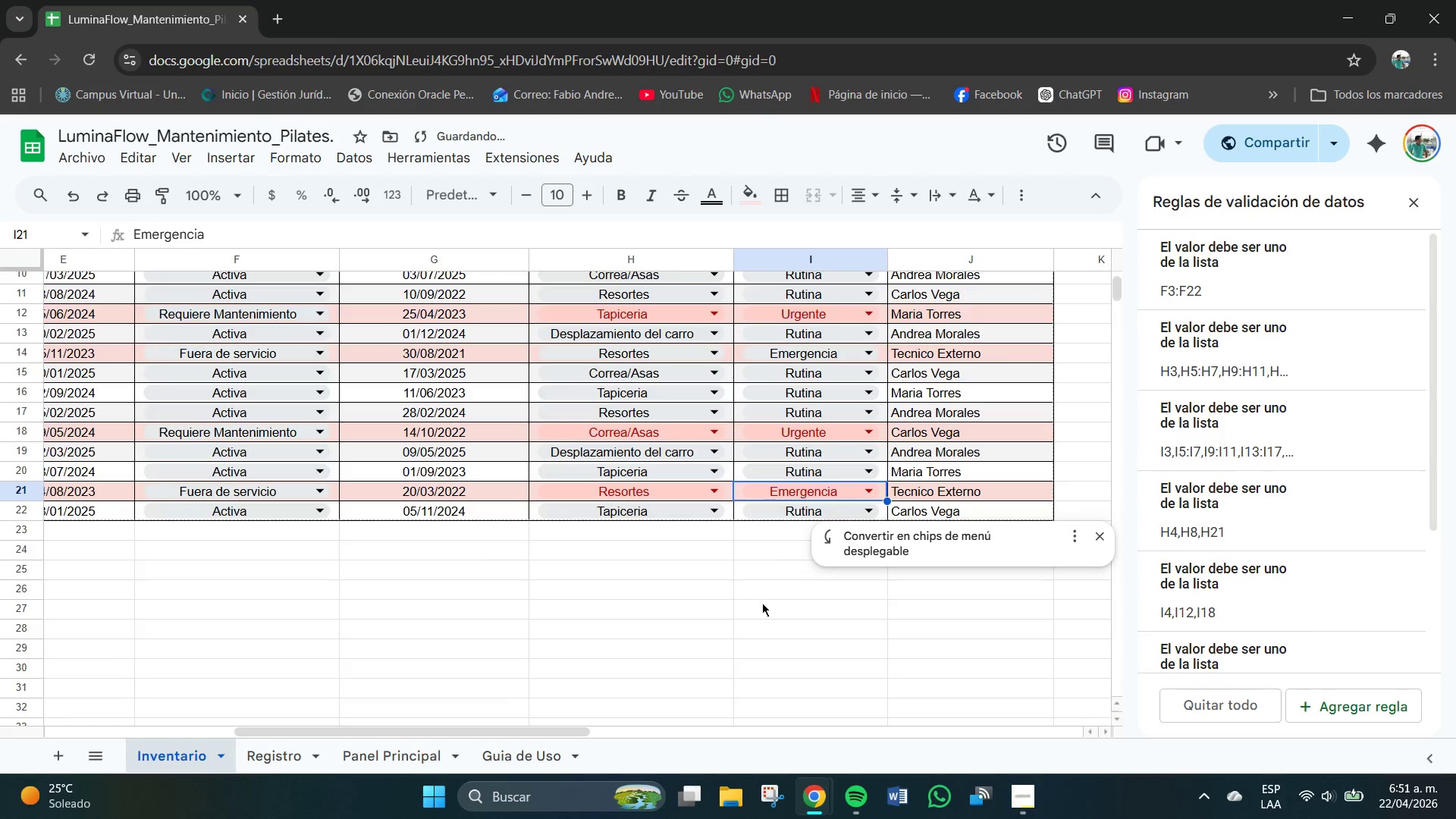 
left_click([762, 603])
 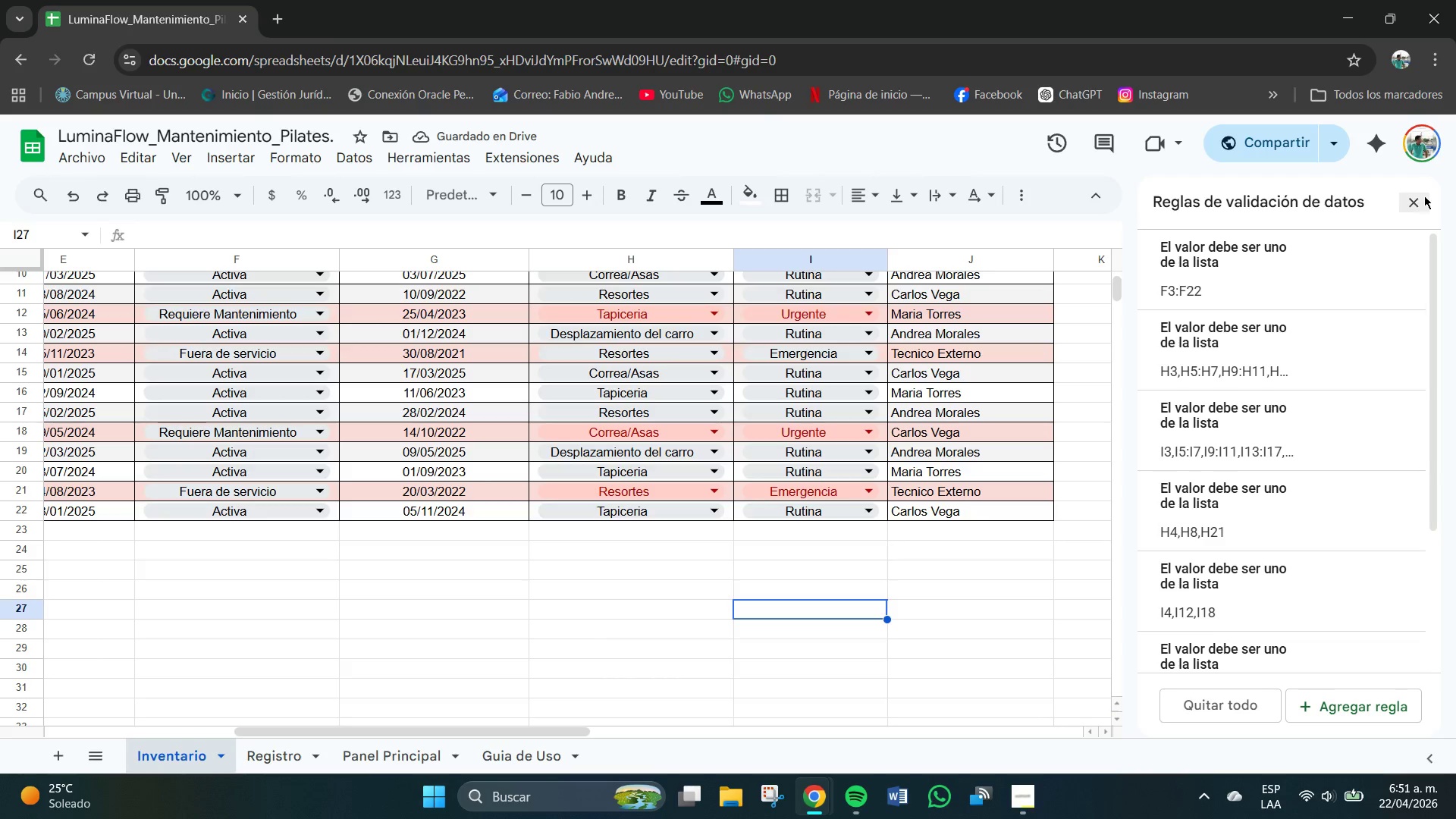 
left_click([1420, 199])
 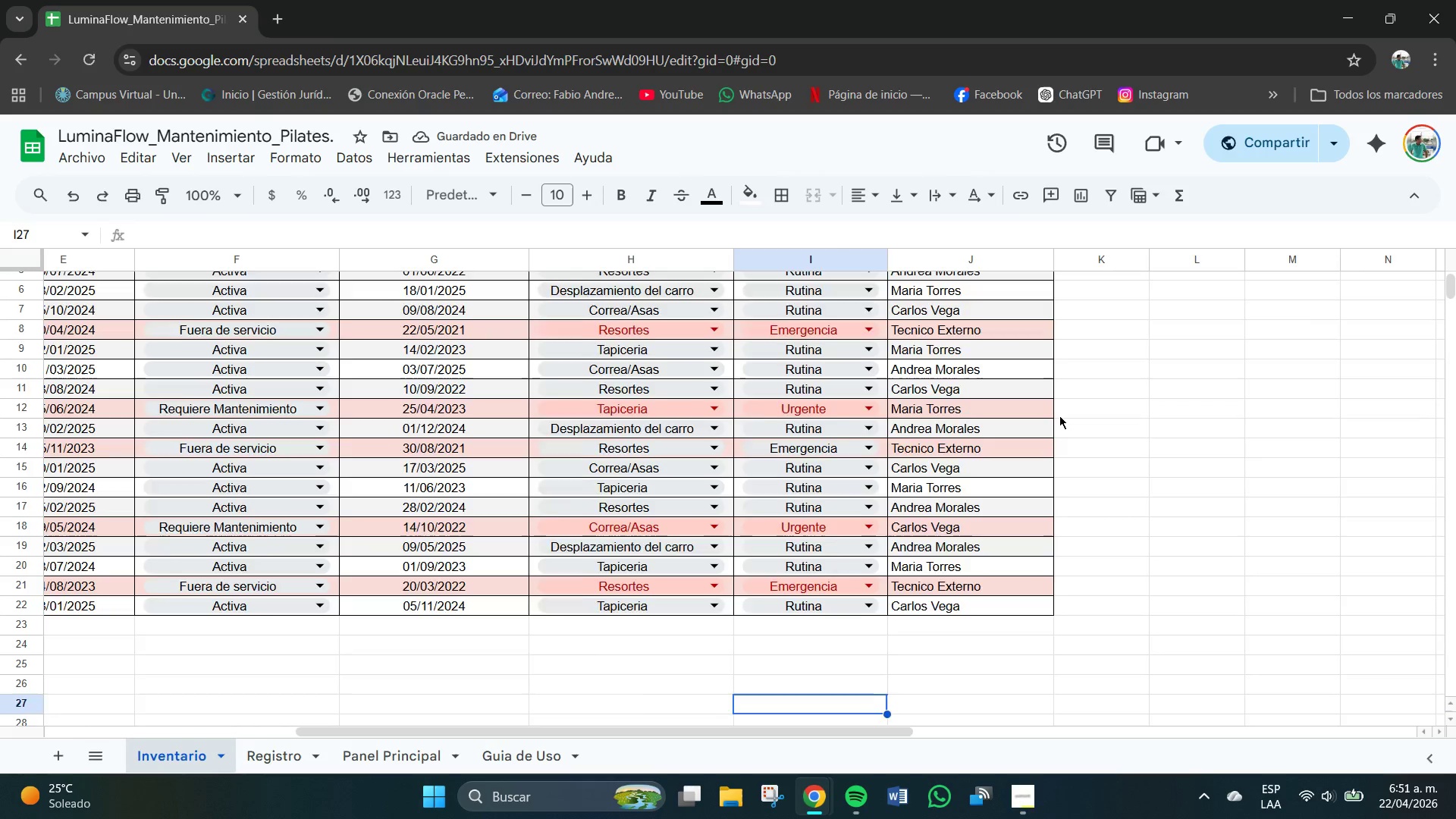 
scroll: coordinate [1059, 416], scroll_direction: up, amount: 2.0
 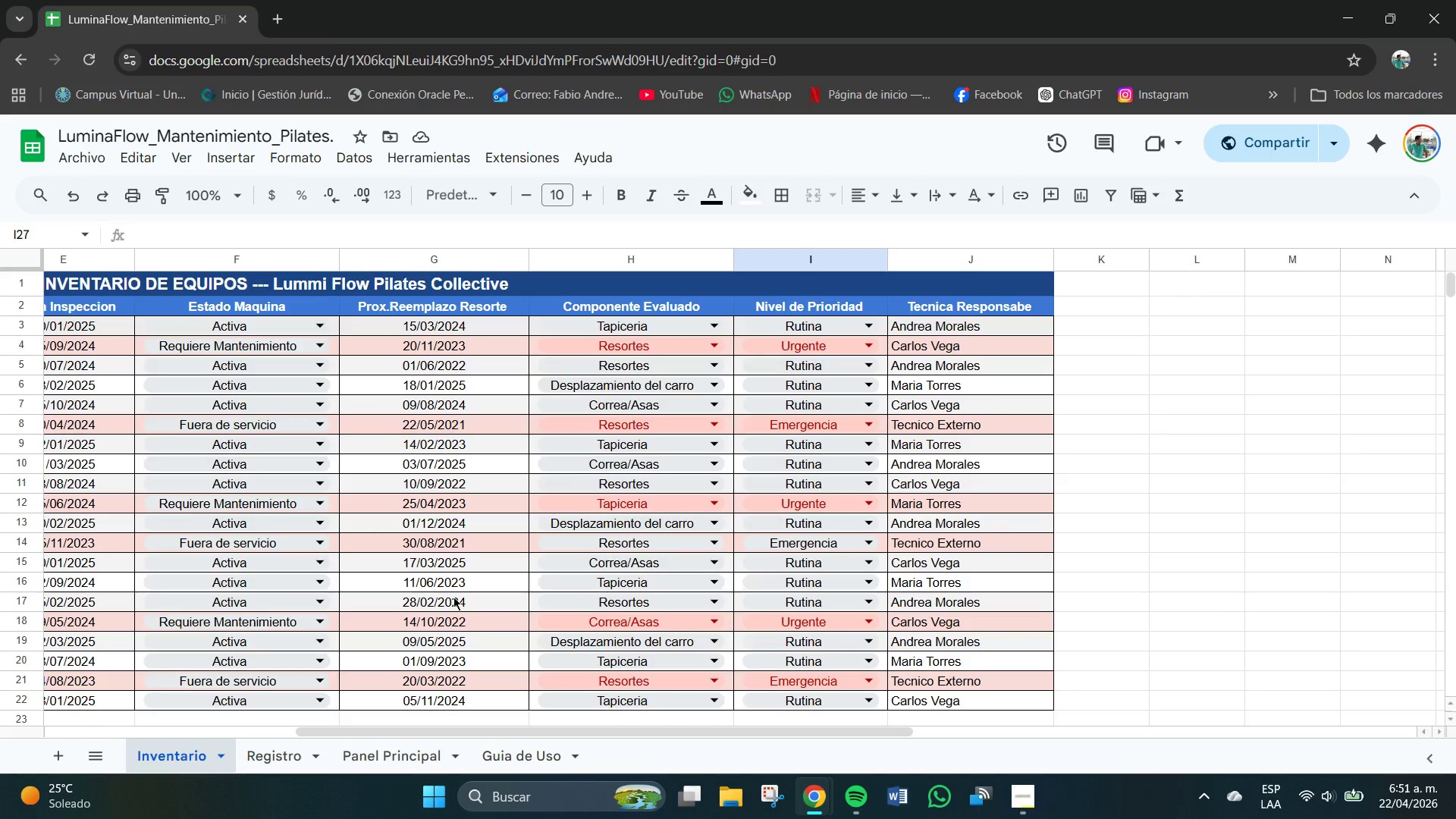 
scroll: coordinate [453, 597], scroll_direction: down, amount: 1.0
 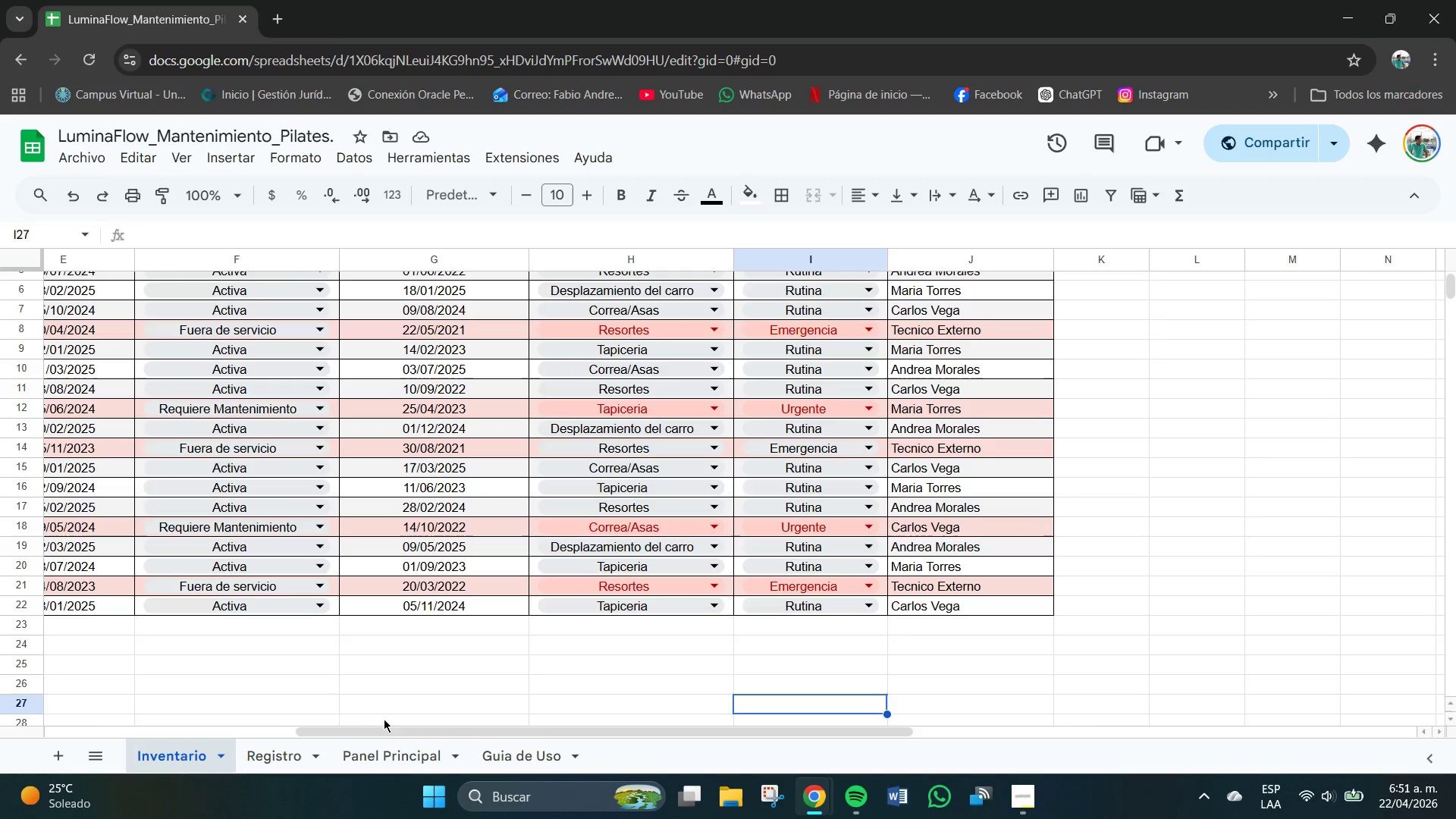 
left_click_drag(start_coordinate=[397, 730], to_coordinate=[225, 745])
 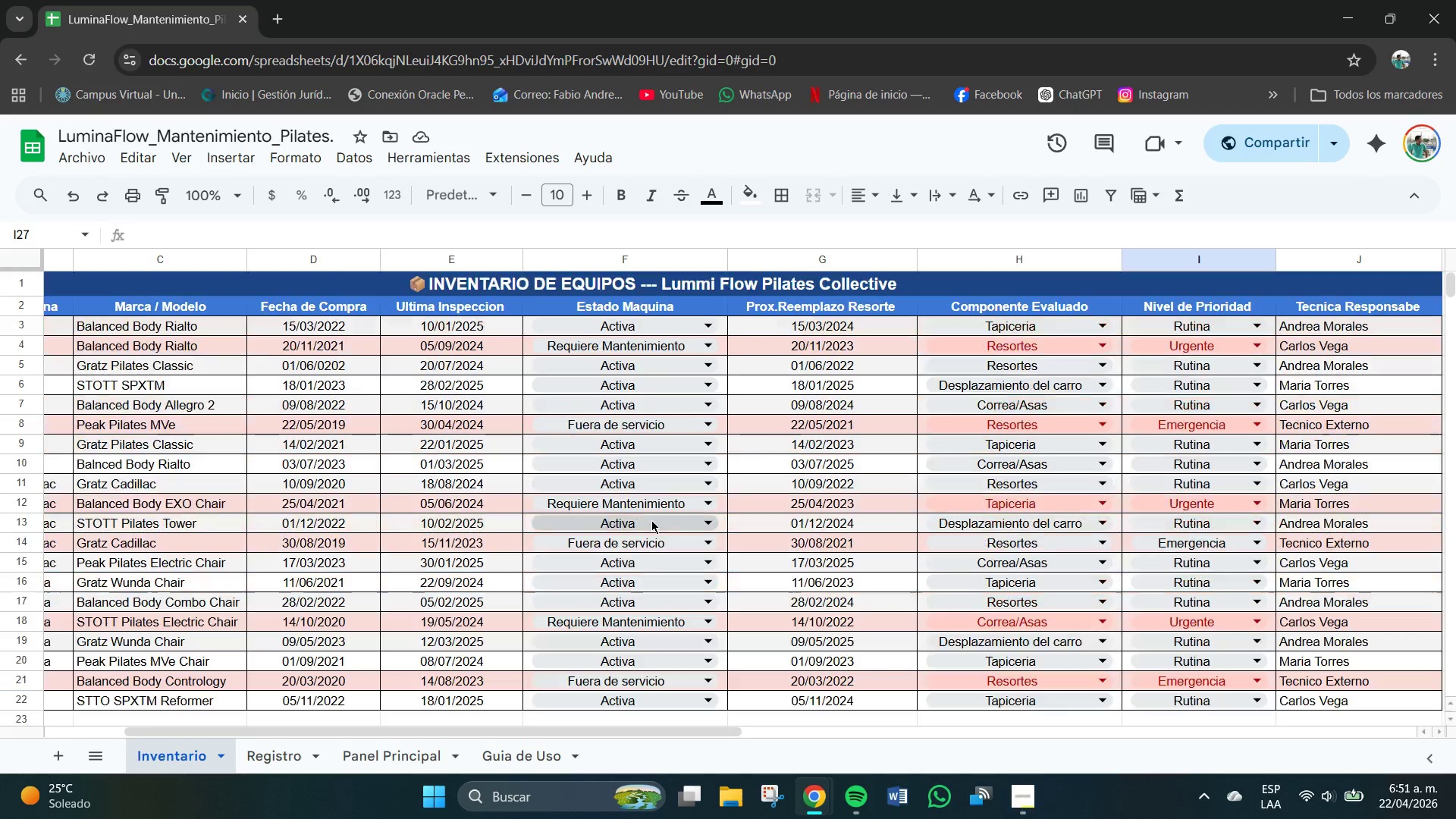 
scroll: coordinate [651, 520], scroll_direction: up, amount: 2.0
 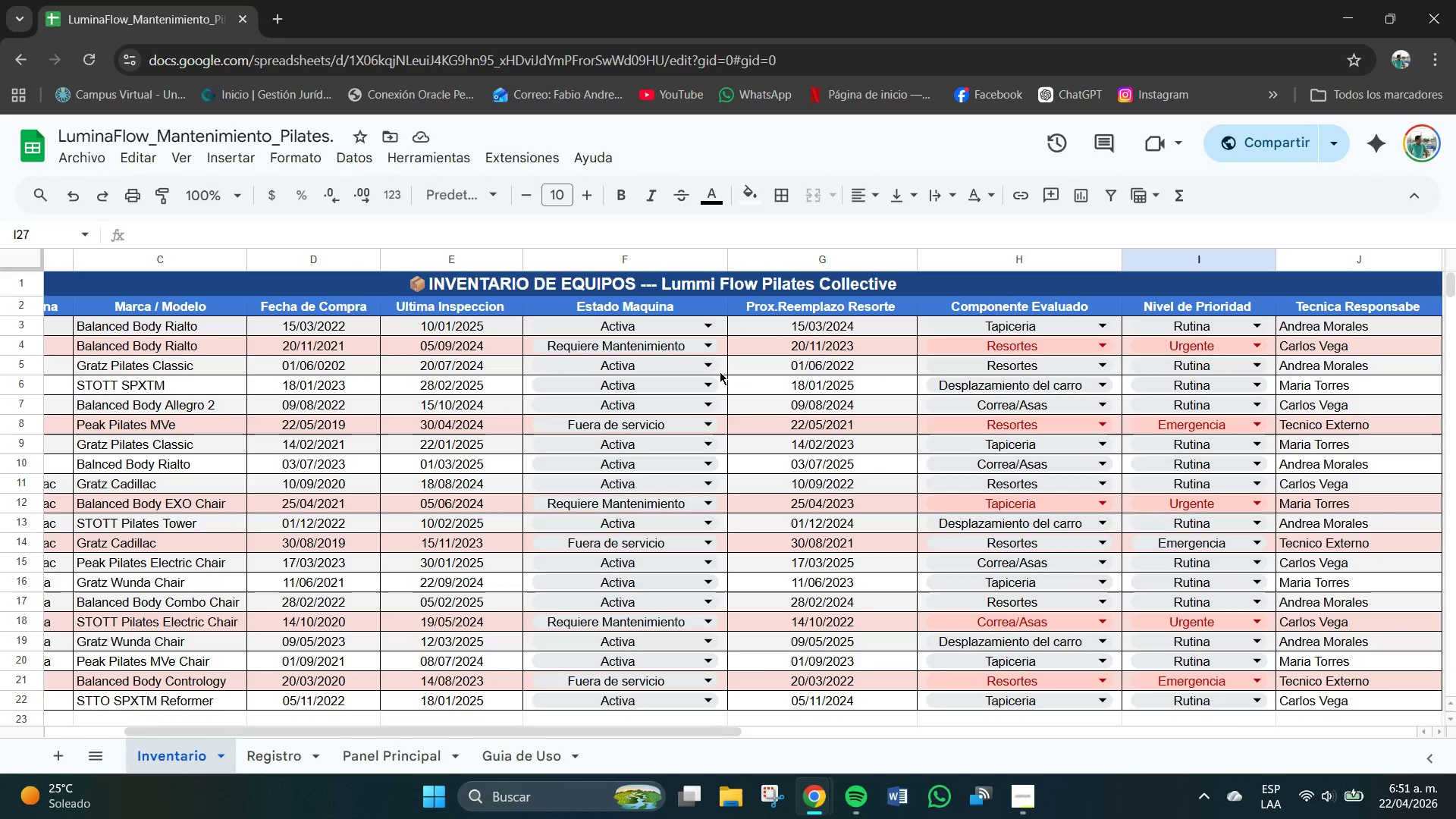 
mouse_move([730, 353])
 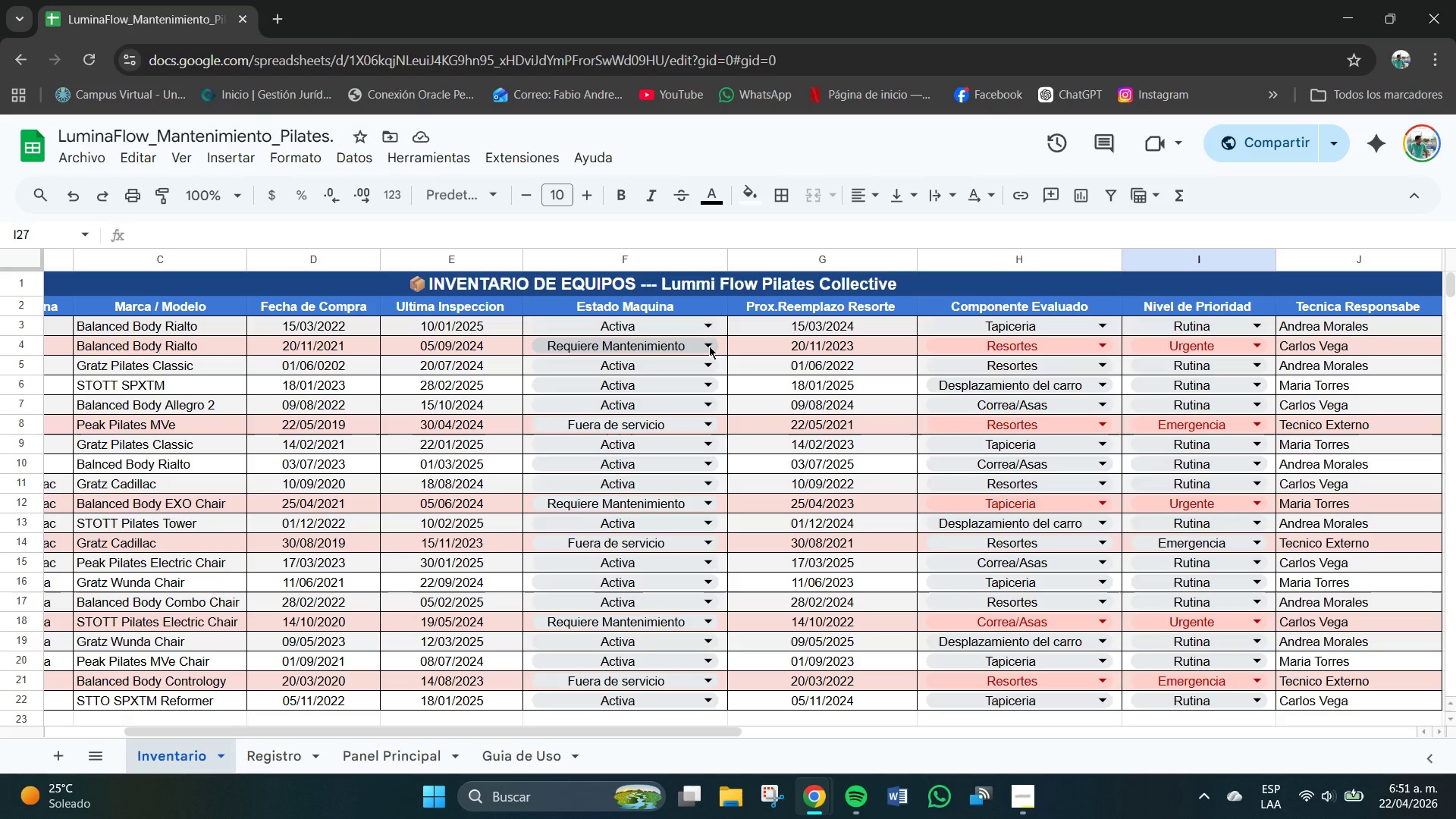 
left_click([709, 346])
 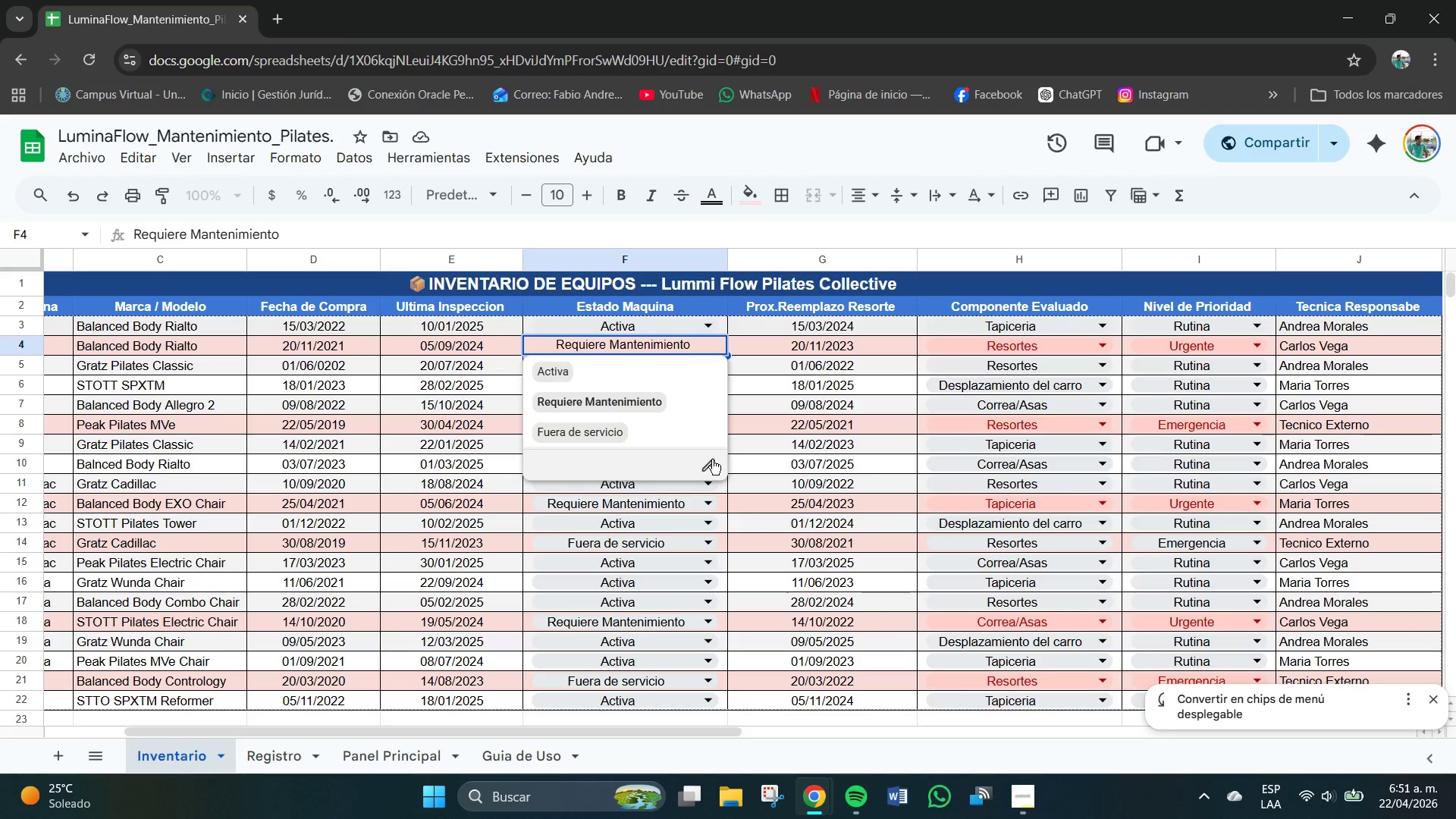 
left_click([712, 460])
 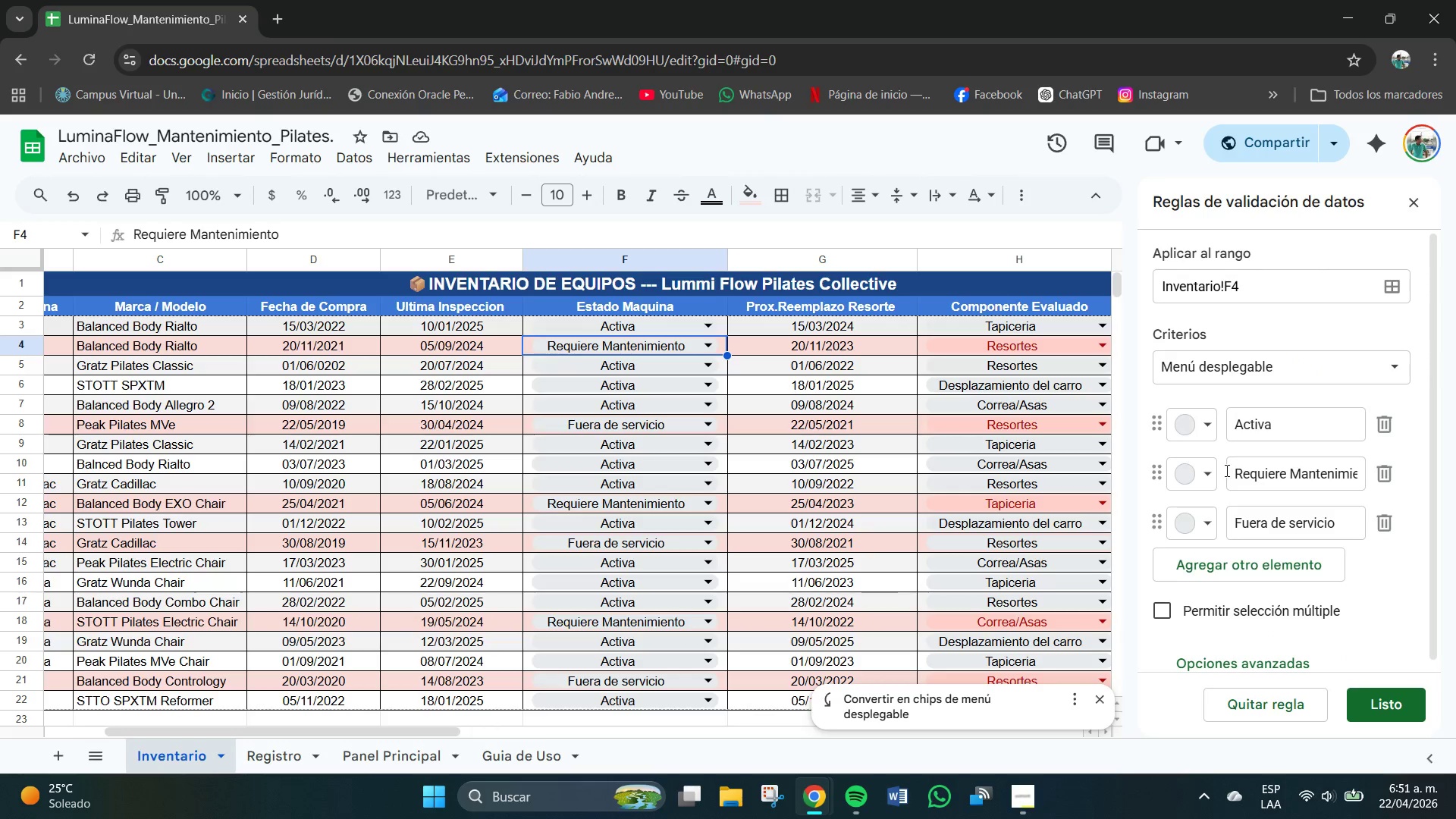 
left_click([1210, 472])
 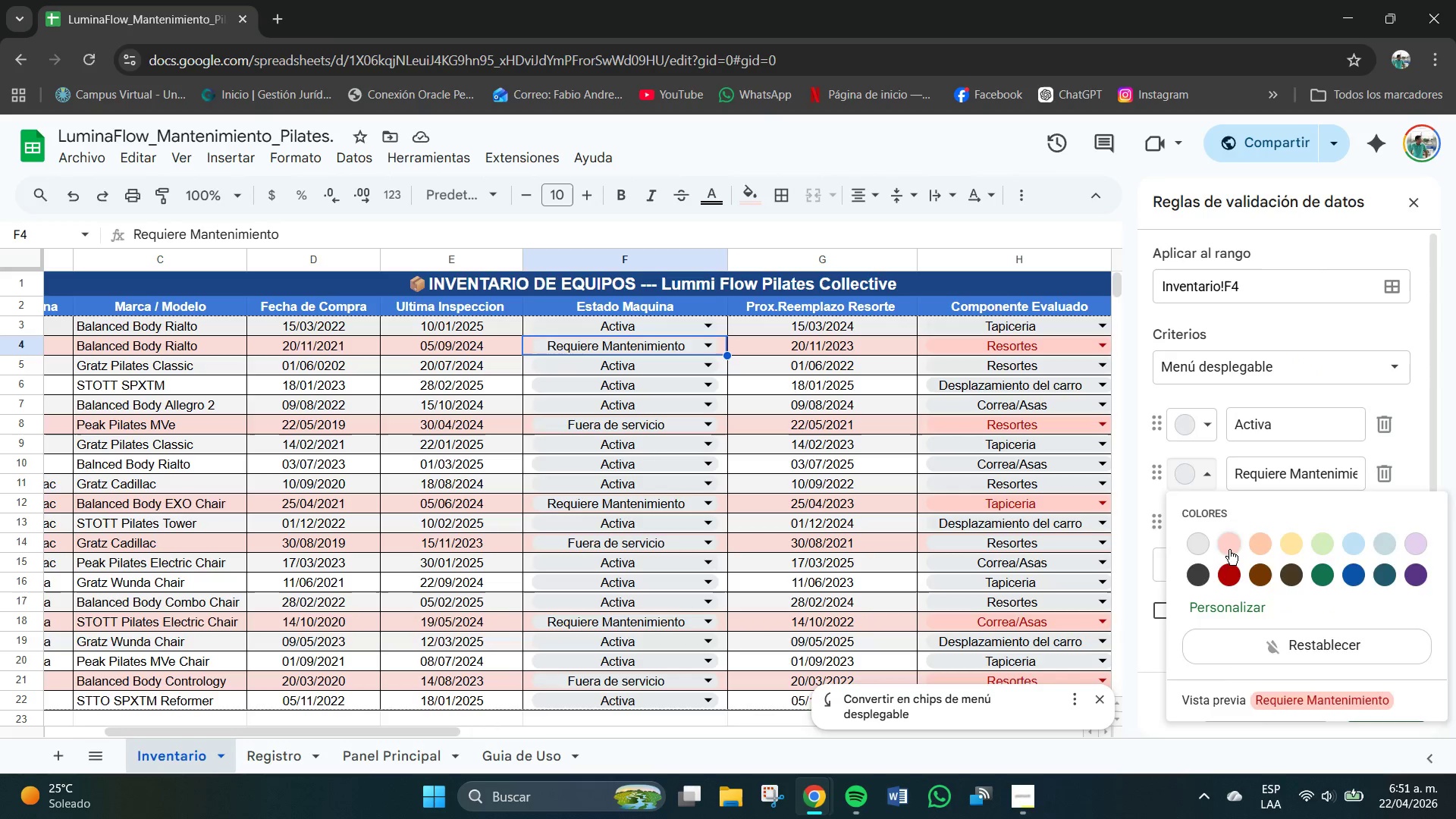 
left_click([1230, 548])
 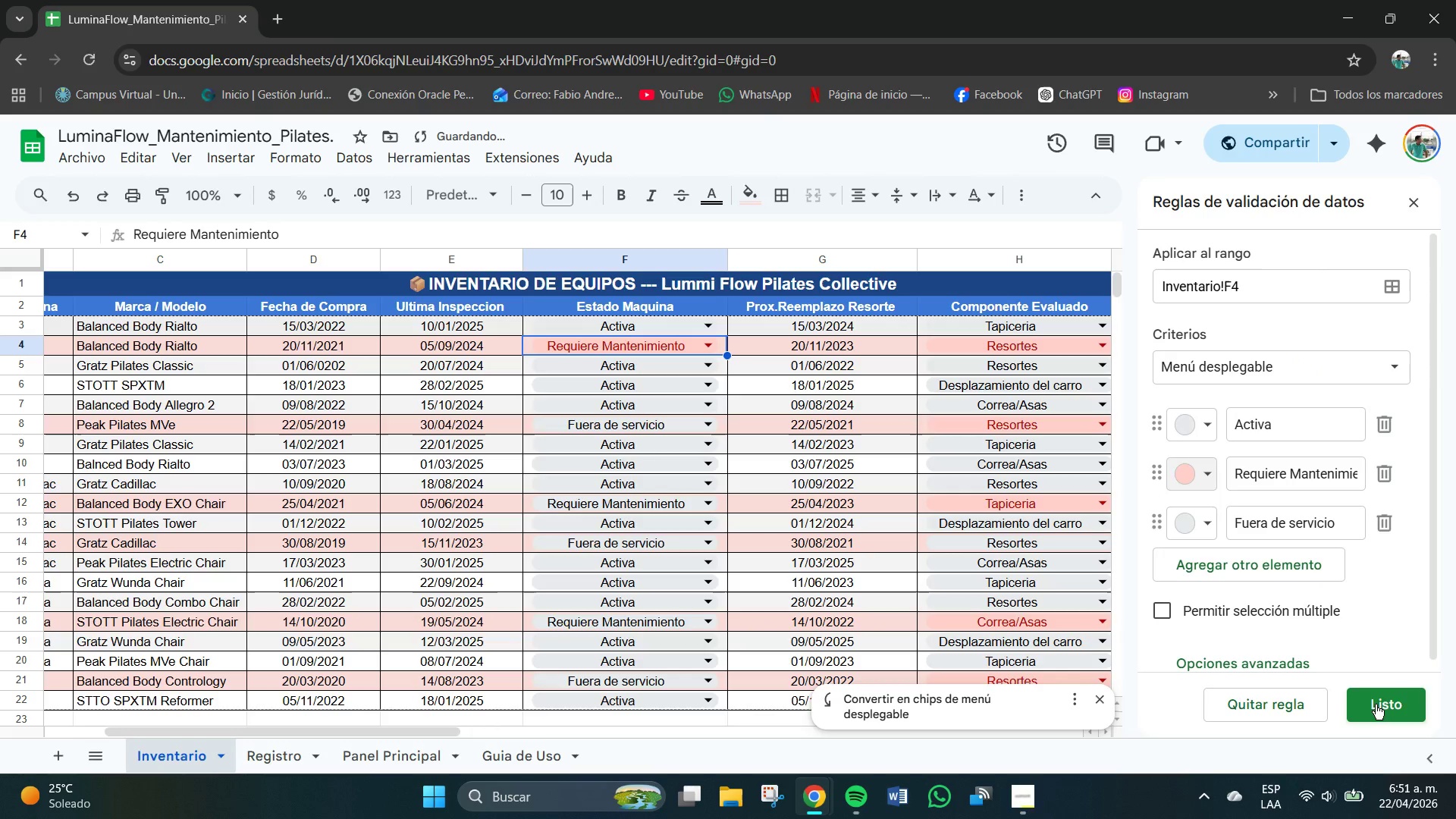 
left_click([1376, 704])
 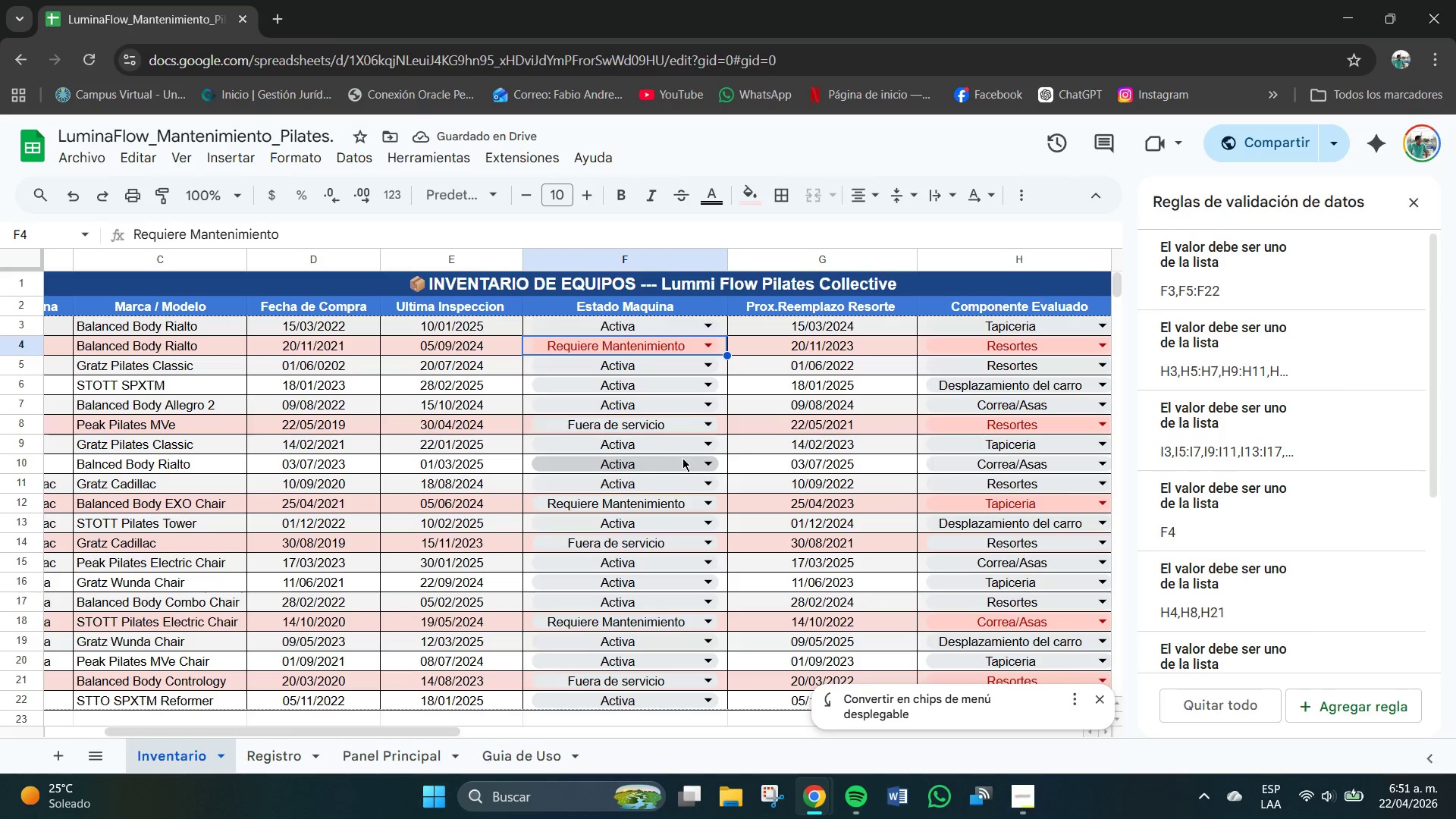 
left_click([706, 423])
 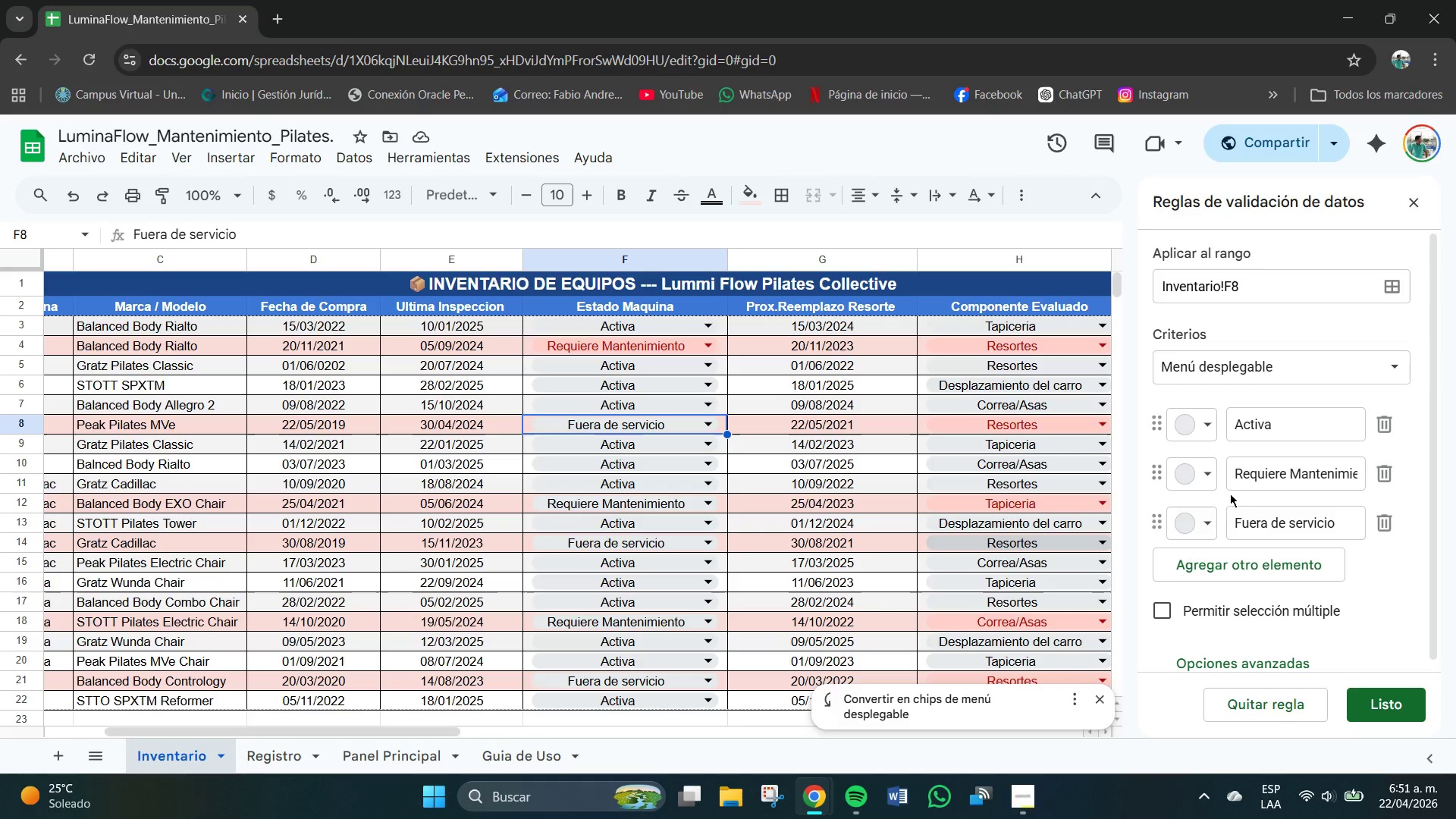 
left_click([1197, 521])
 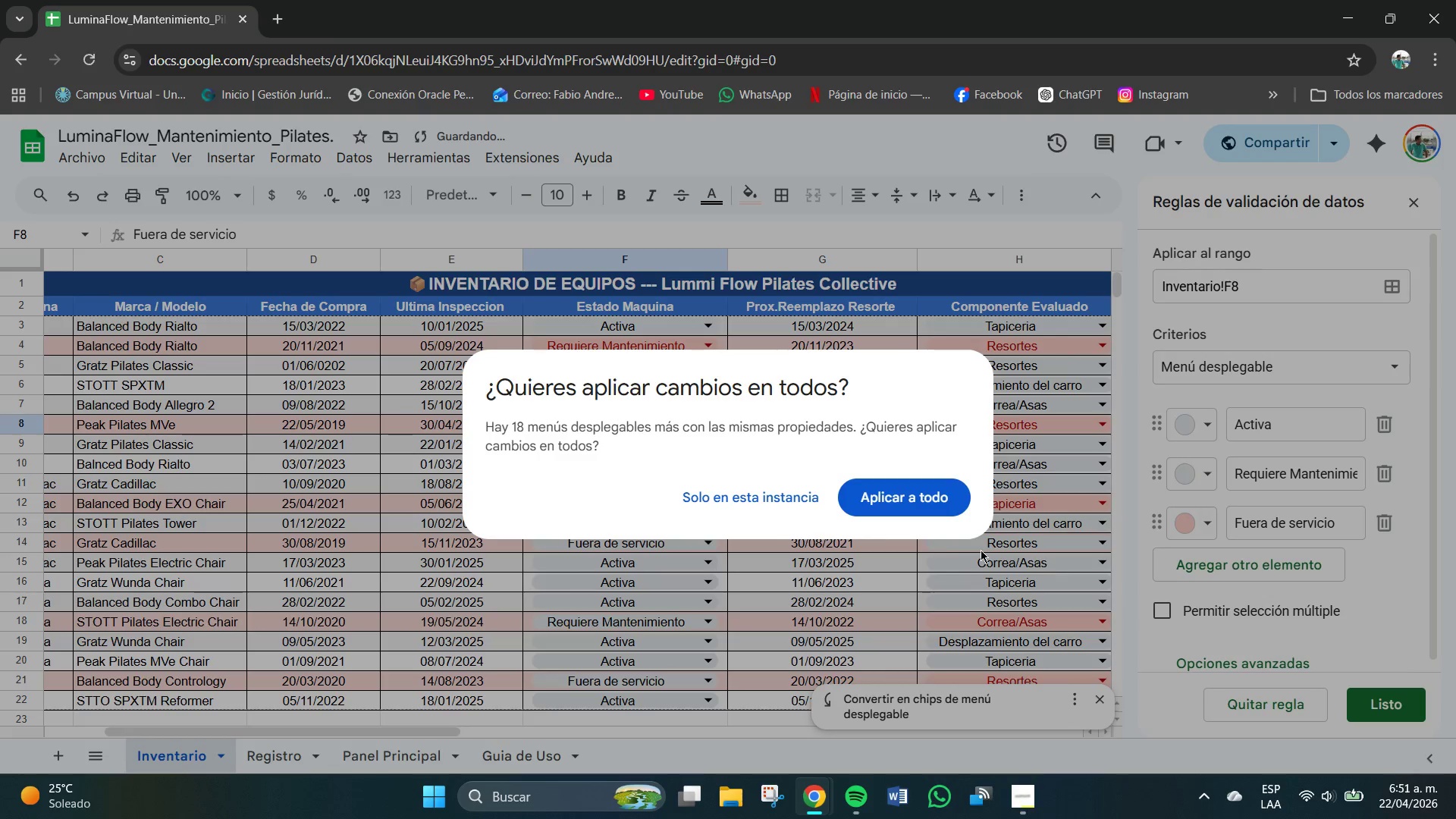 
left_click([793, 506])
 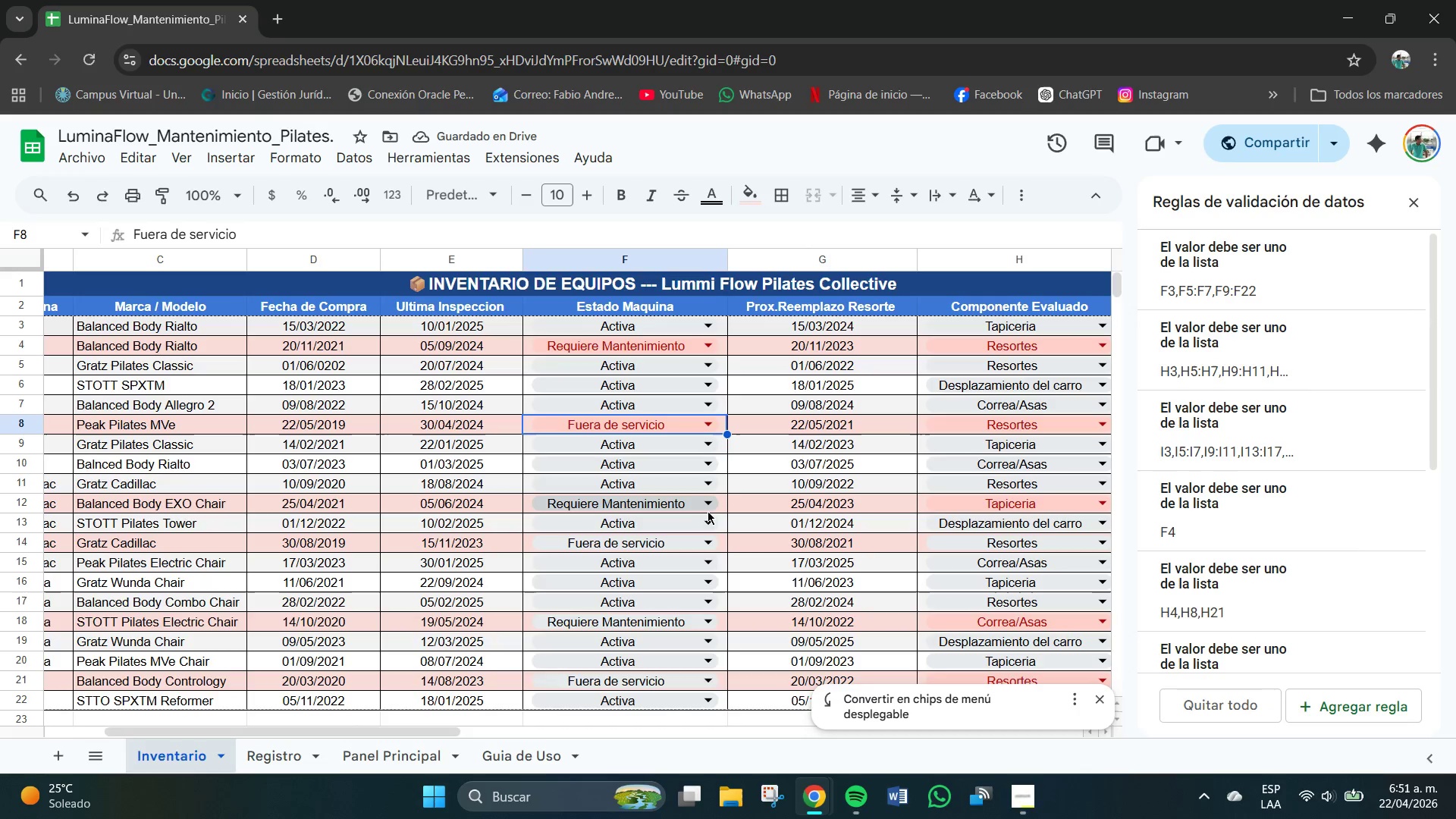 
left_click([706, 504])
 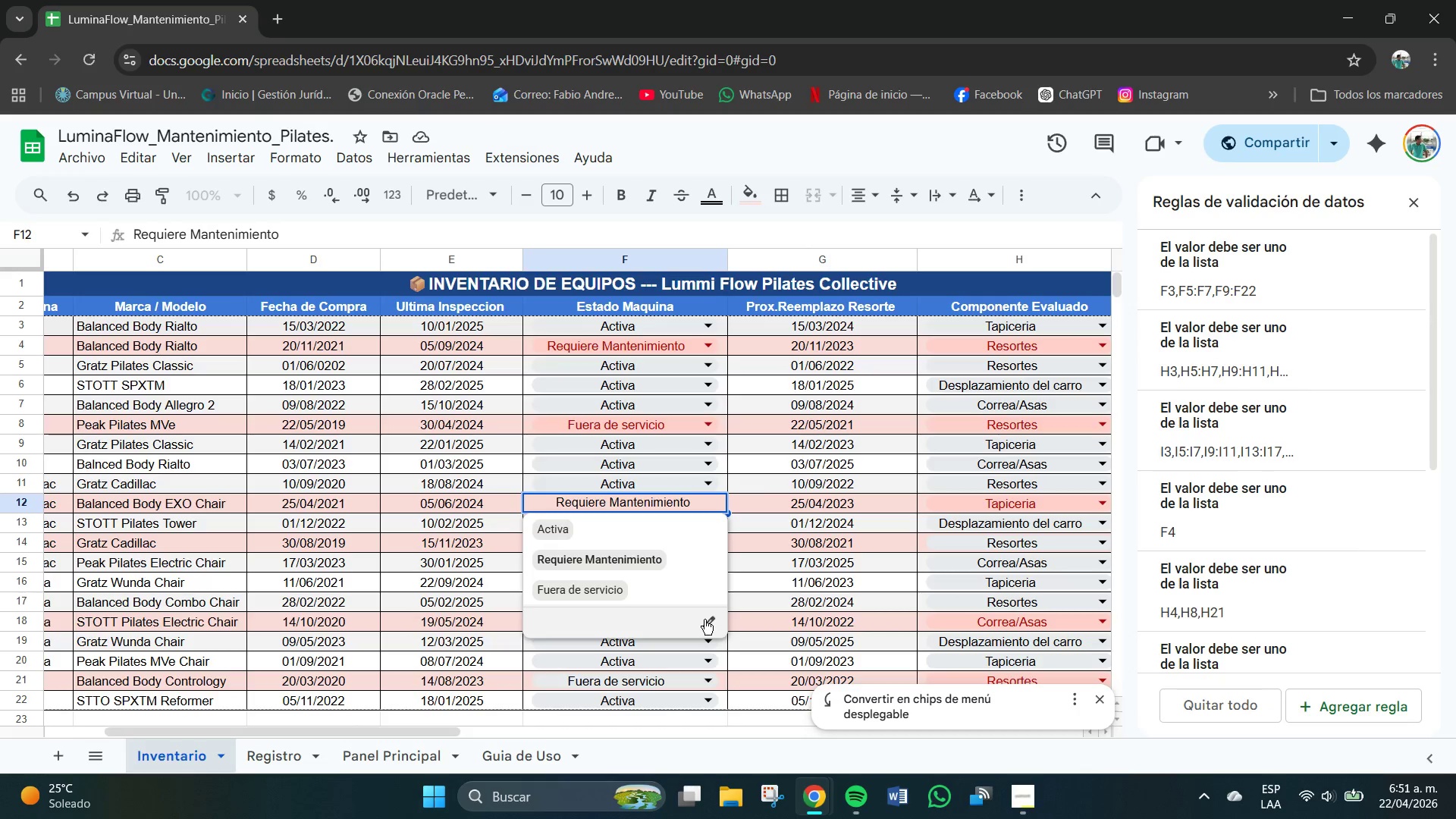 
left_click([705, 620])
 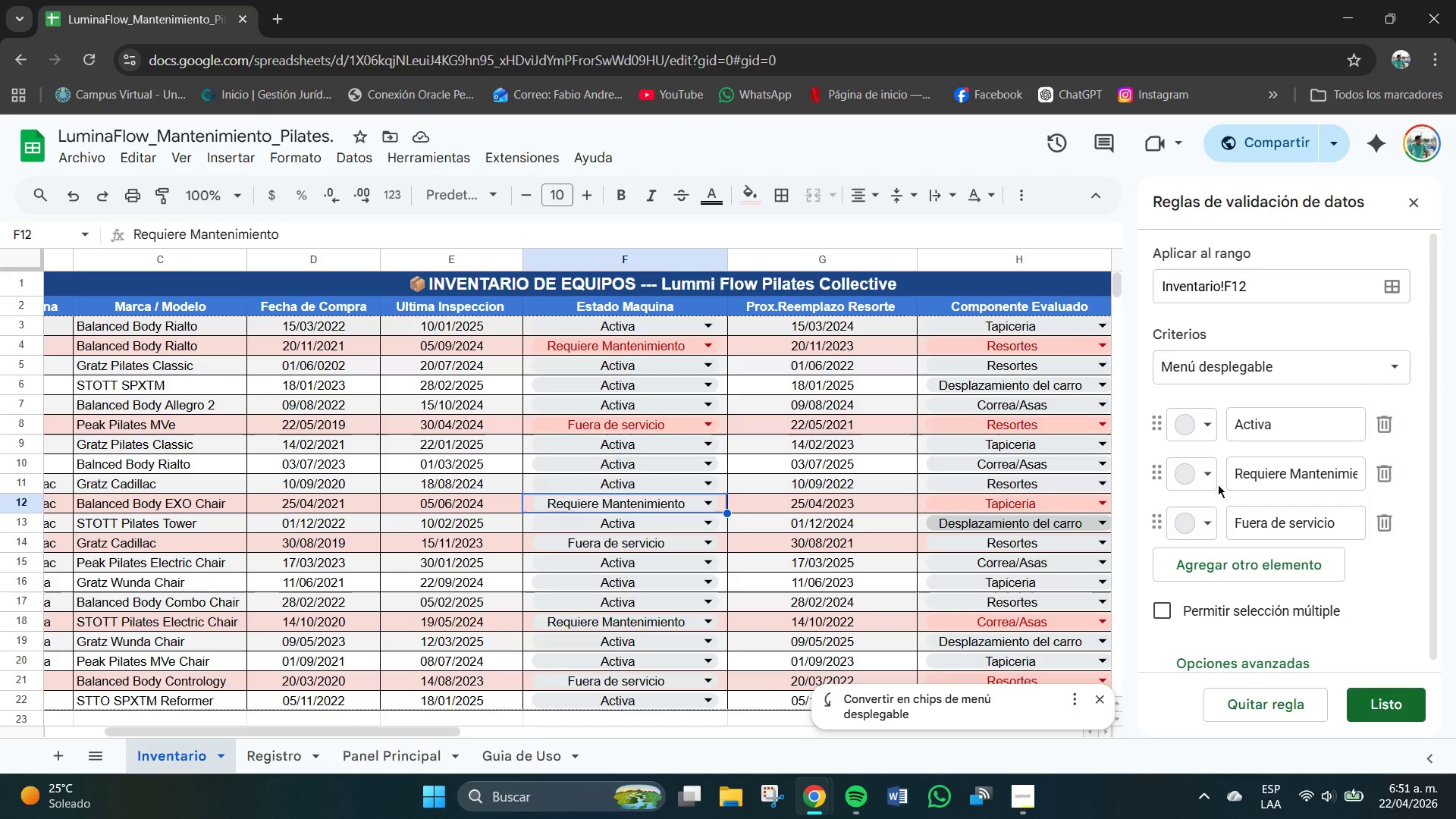 
left_click([1214, 482])
 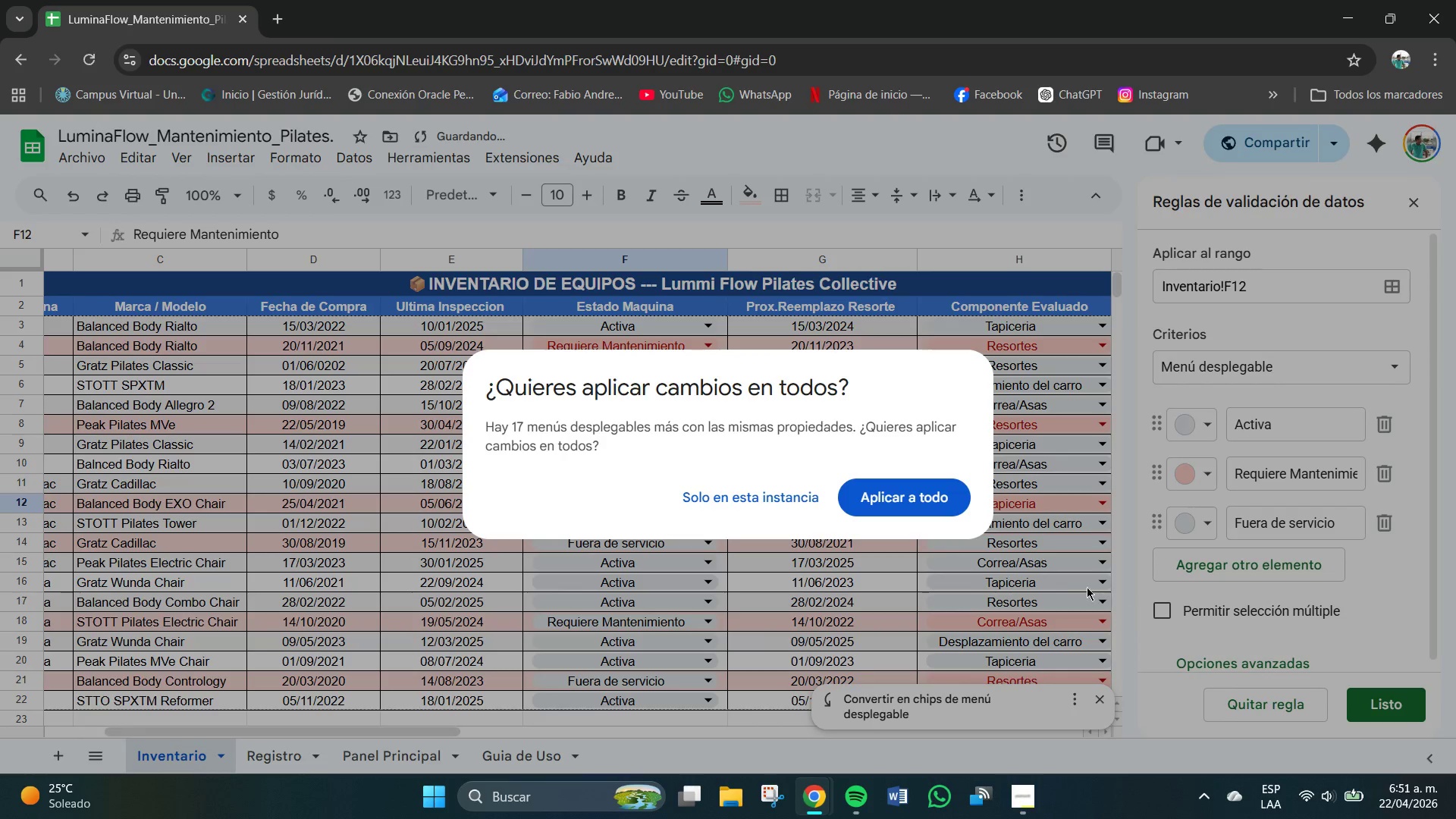 
left_click([774, 505])
 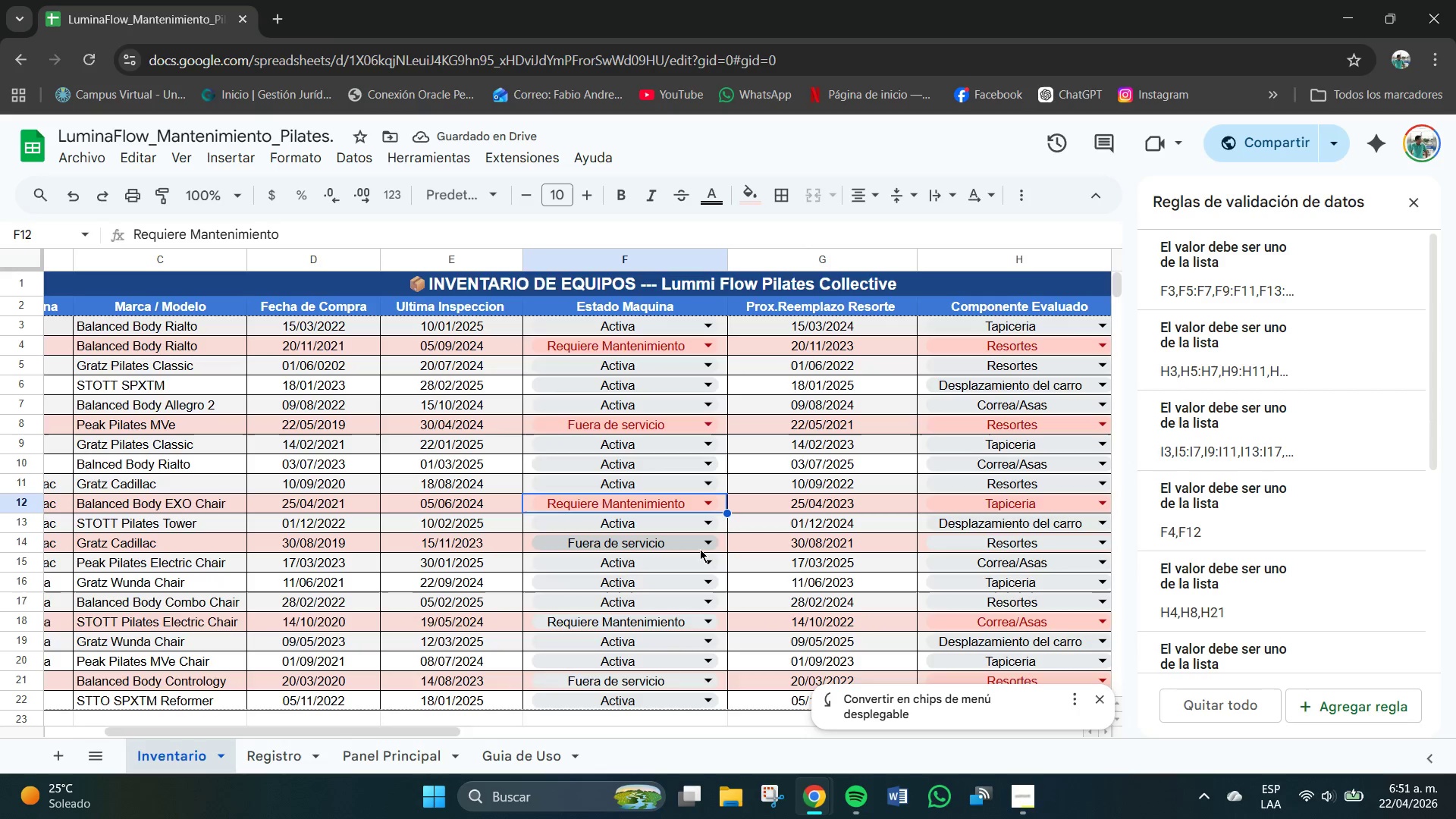 
left_click([706, 539])
 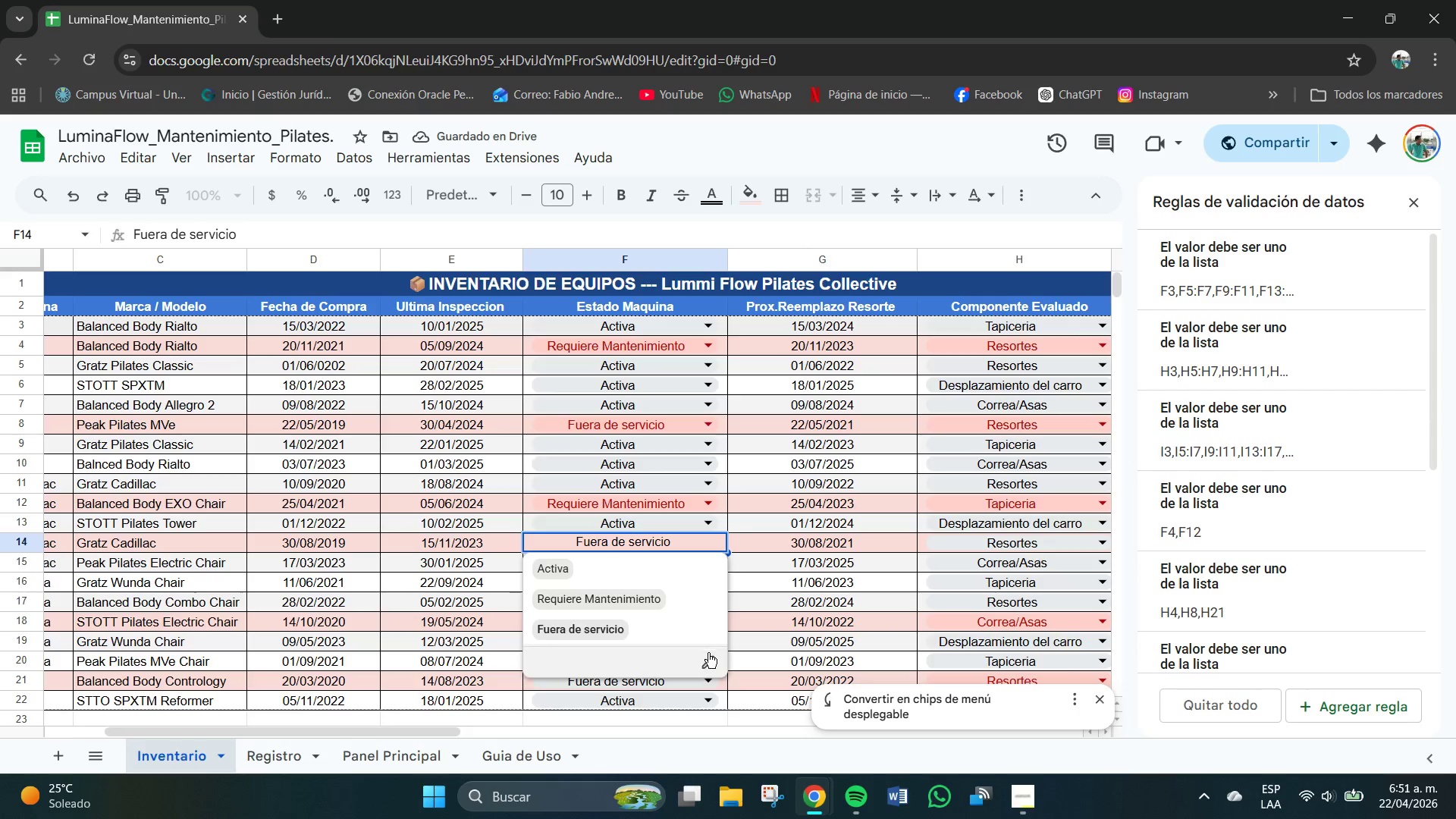 
left_click([708, 661])
 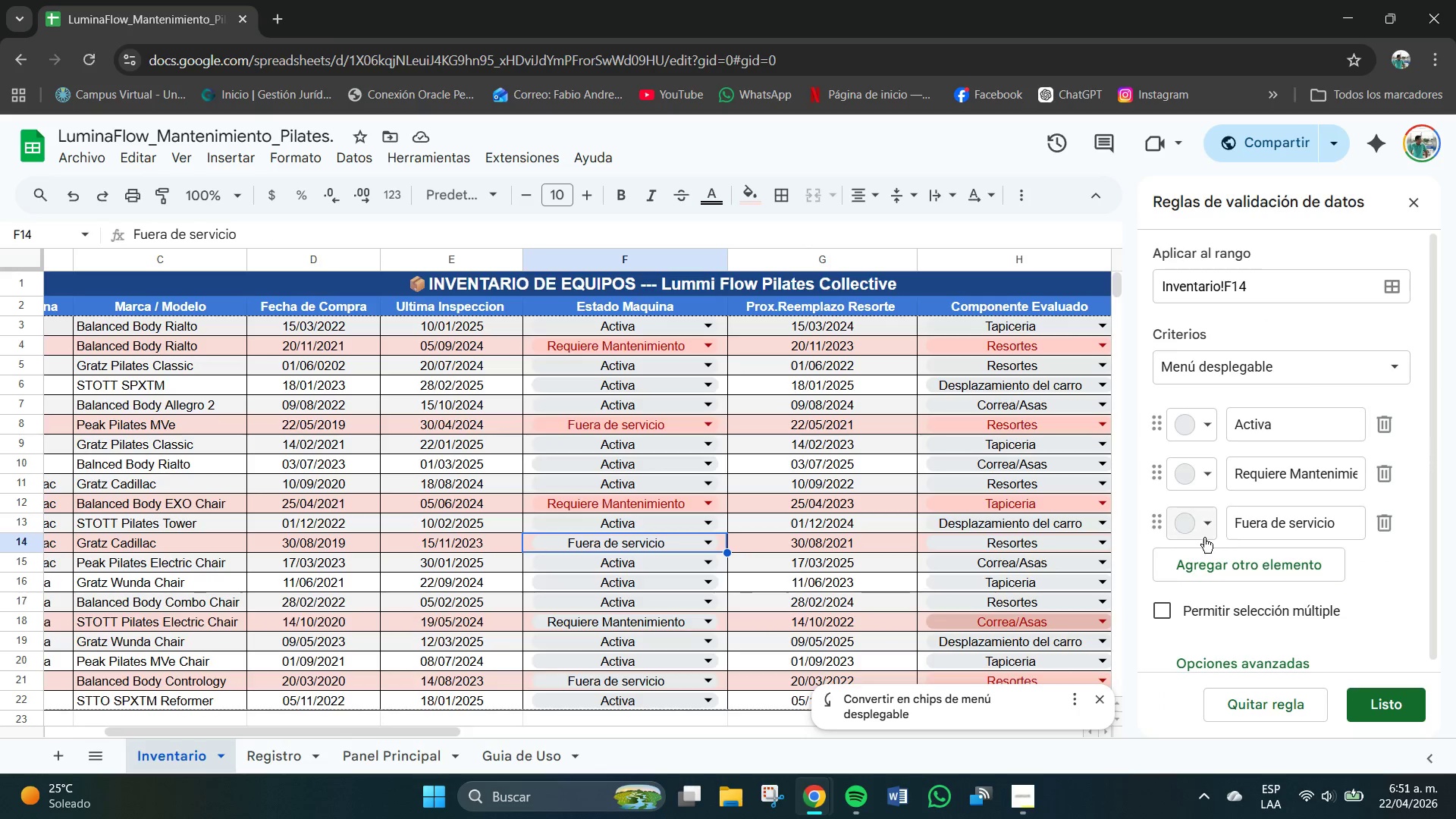 
left_click([1205, 532])
 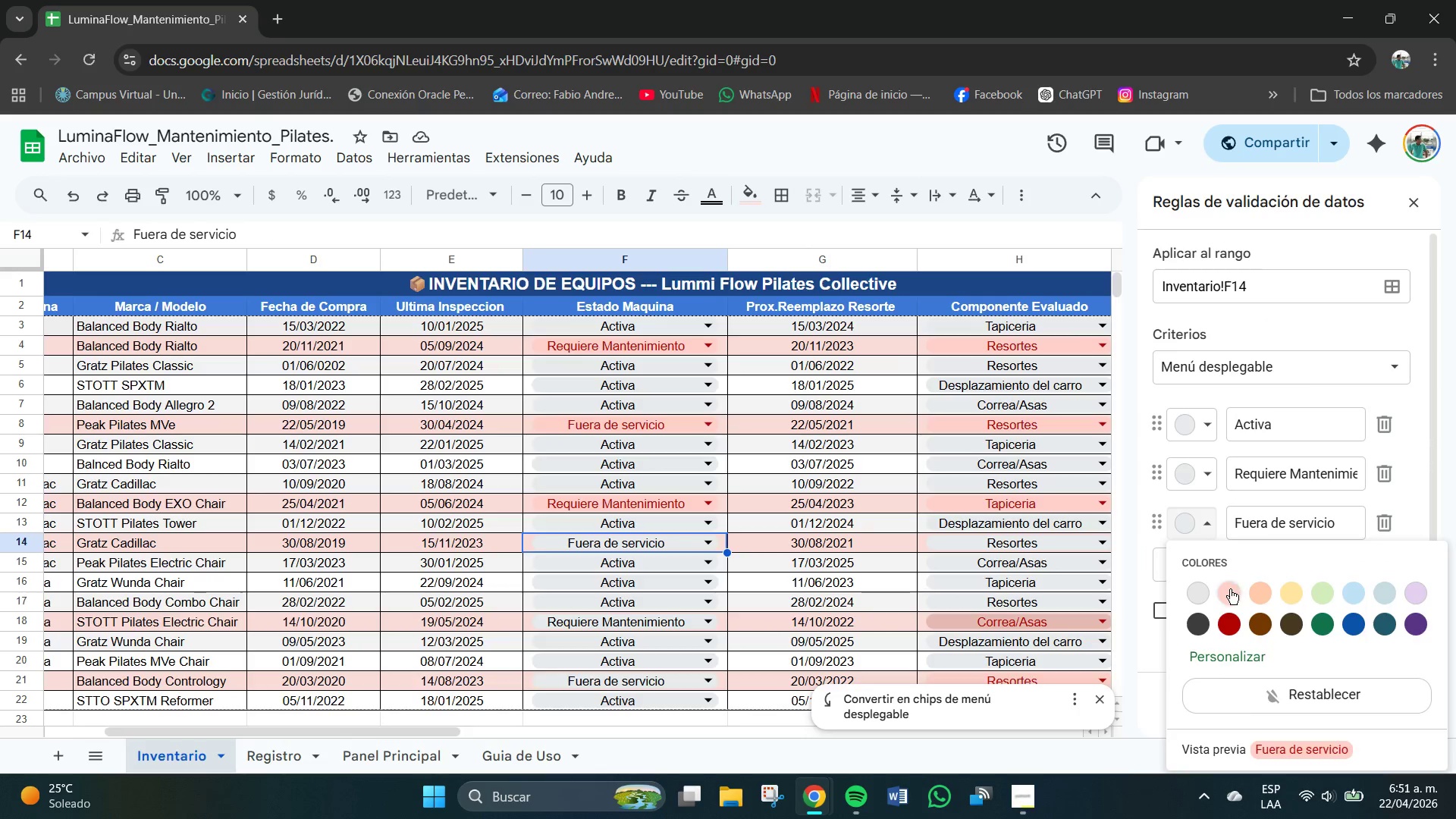 
left_click([1230, 589])
 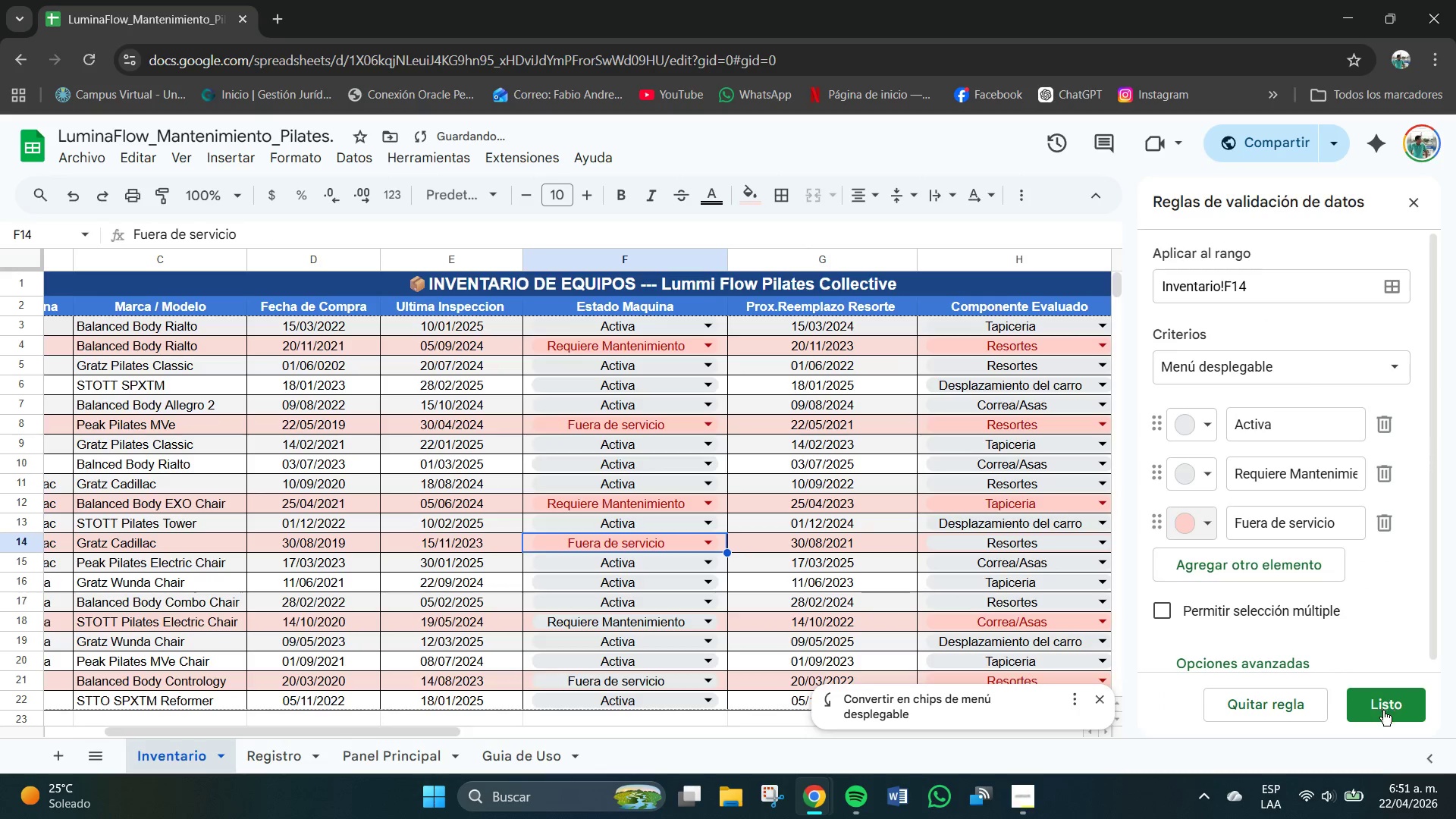 
left_click([1384, 711])
 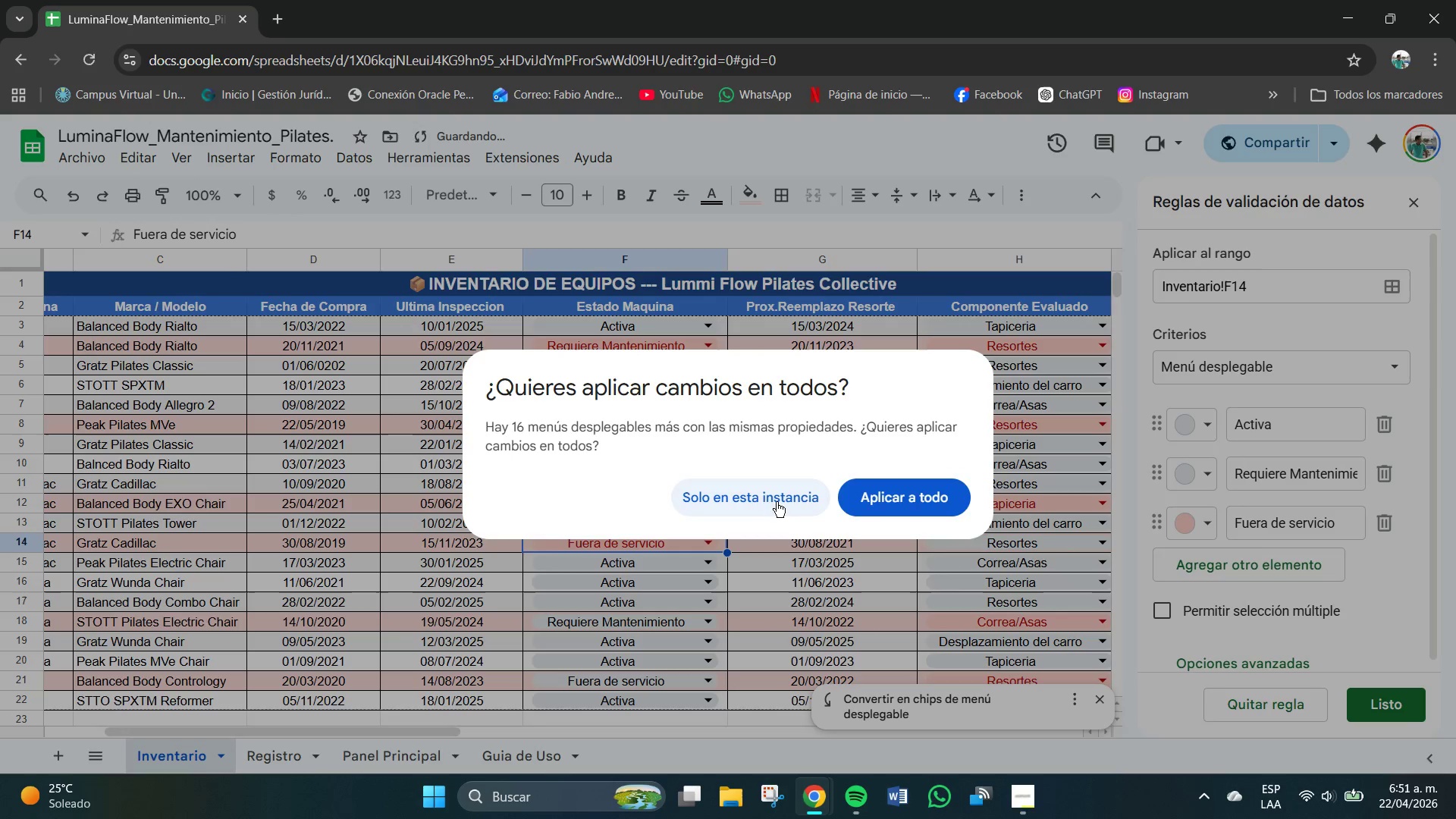 
left_click([755, 496])
 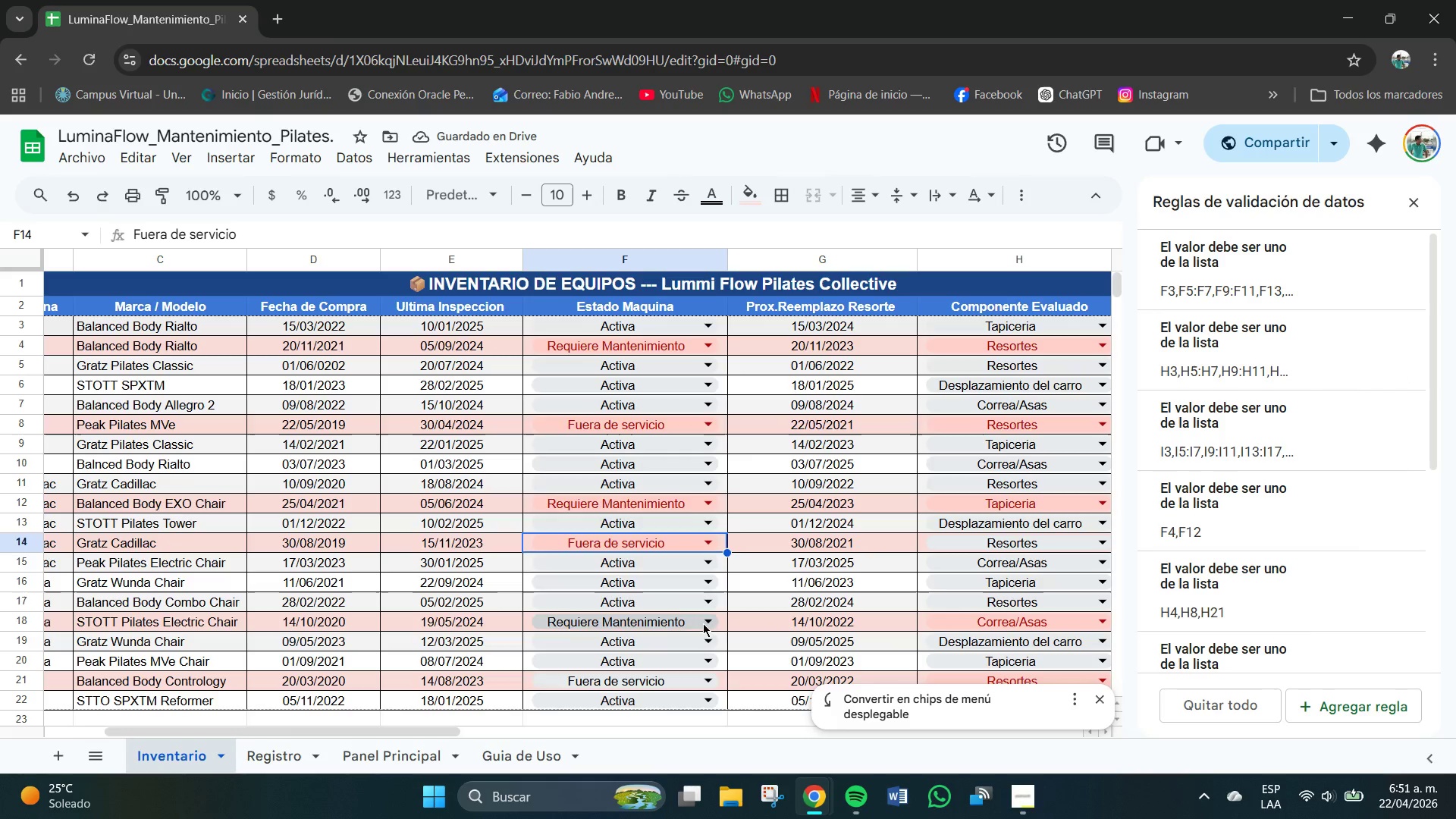 
left_click([708, 624])
 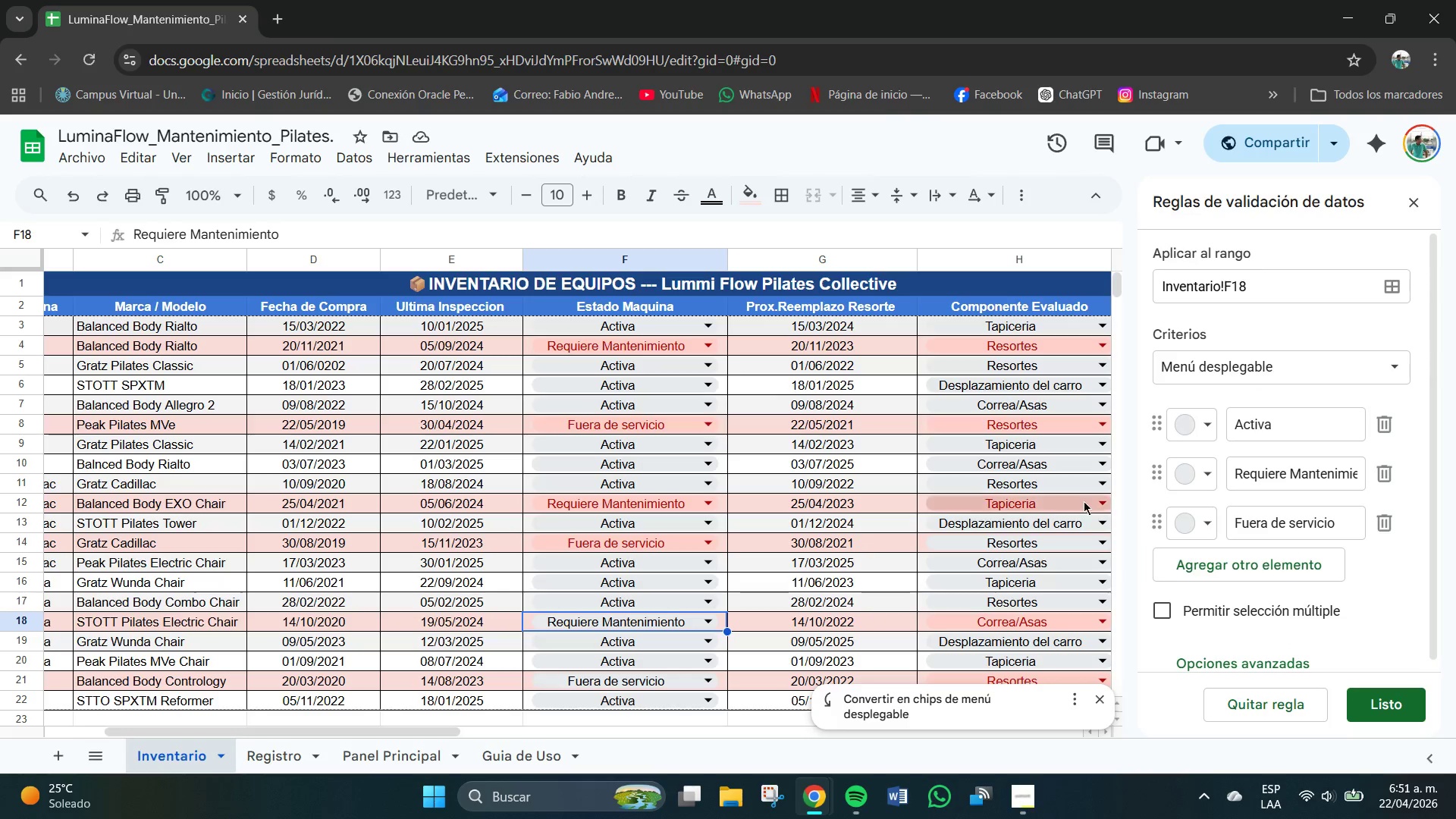 
left_click([1209, 478])
 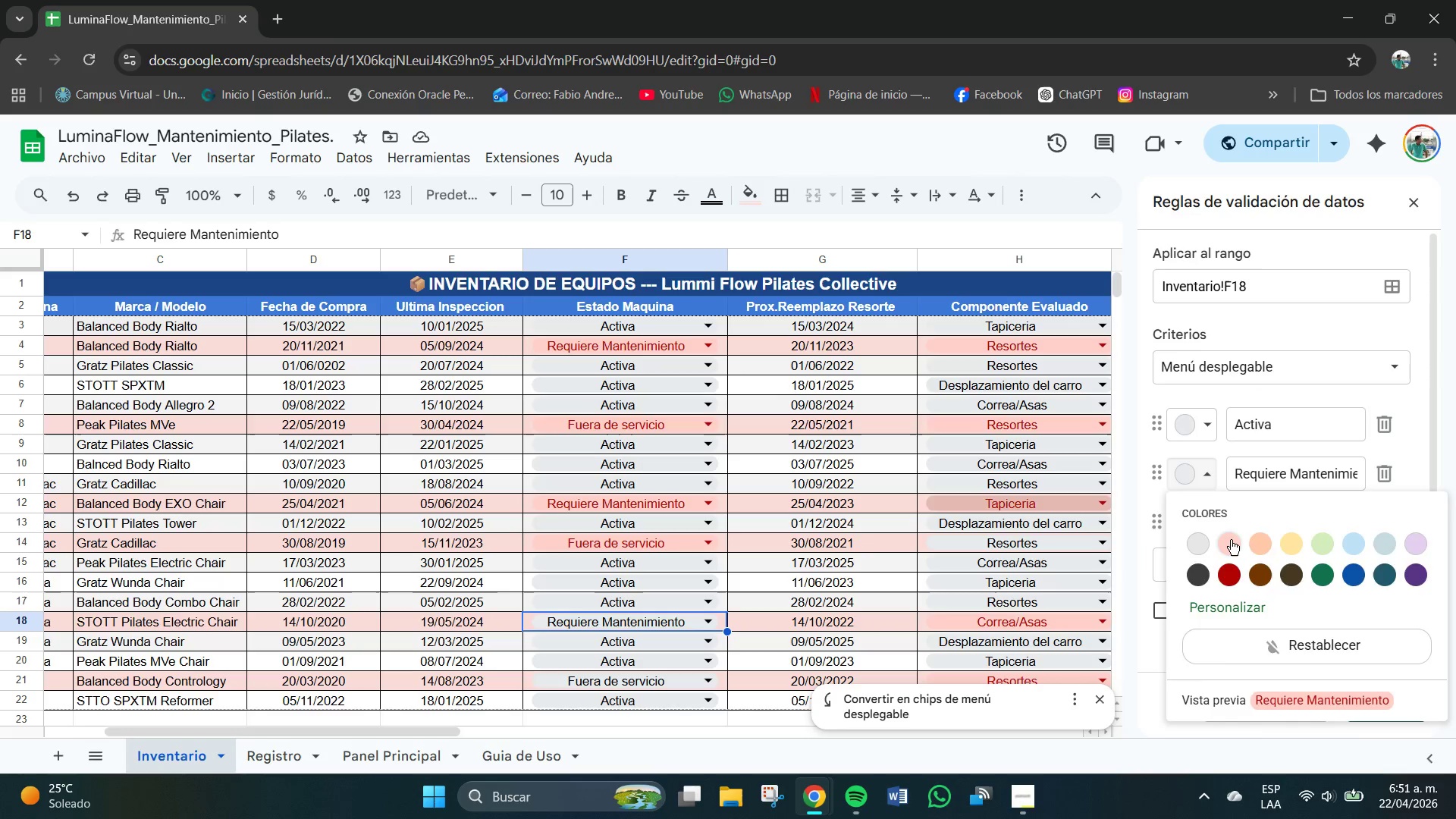 
left_click([1232, 541])
 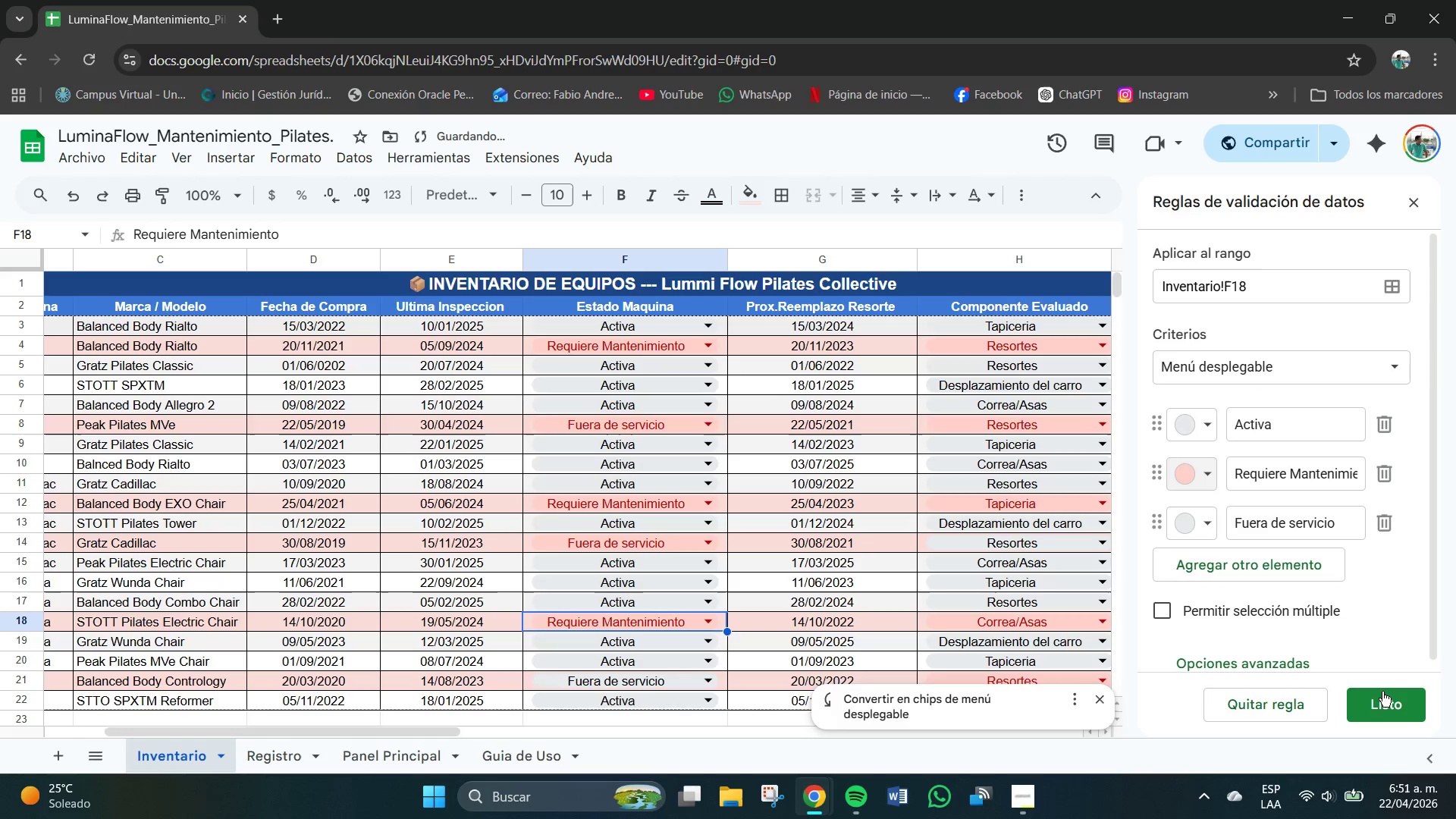 
left_click([1385, 695])
 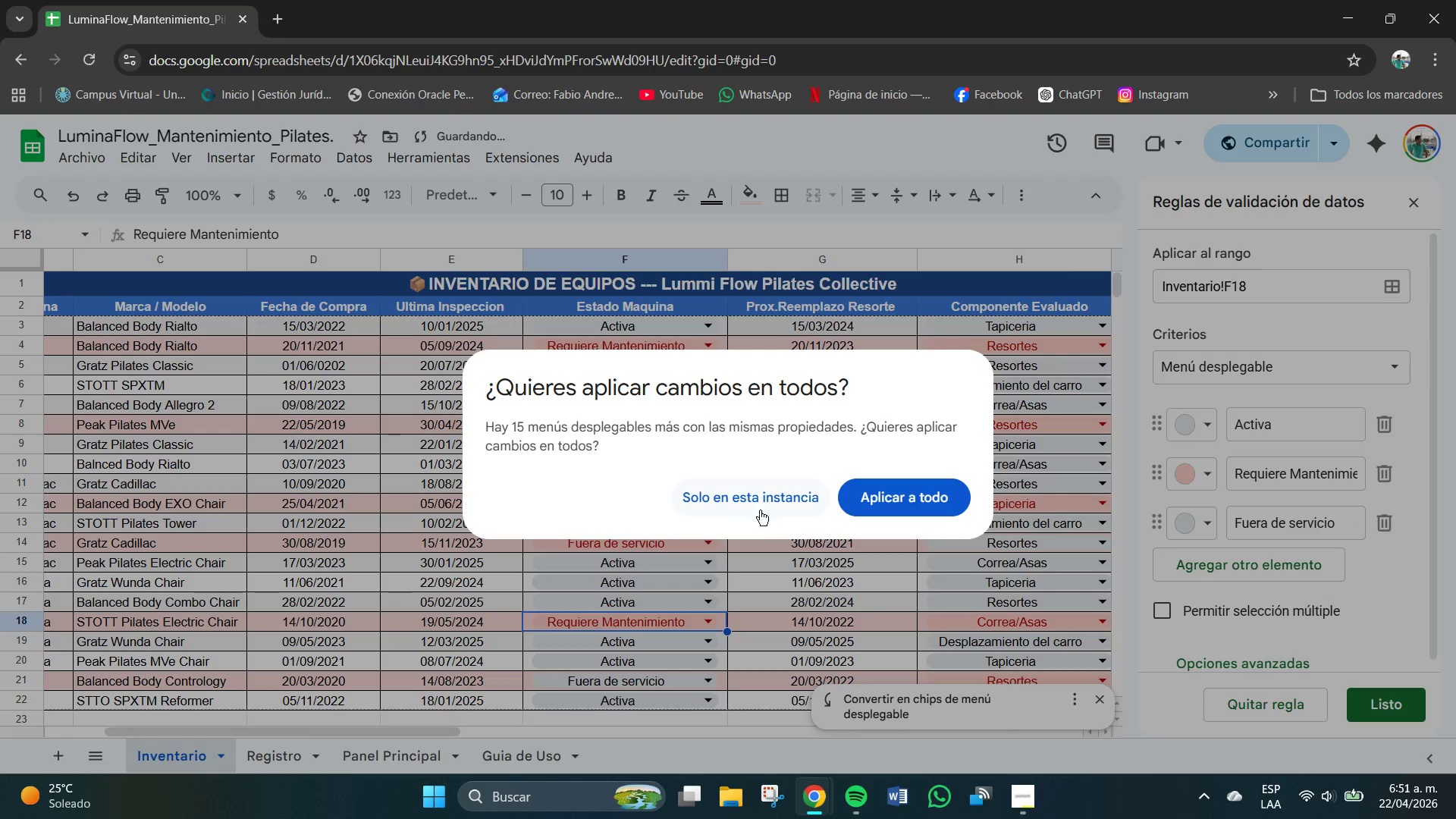 
left_click([760, 499])
 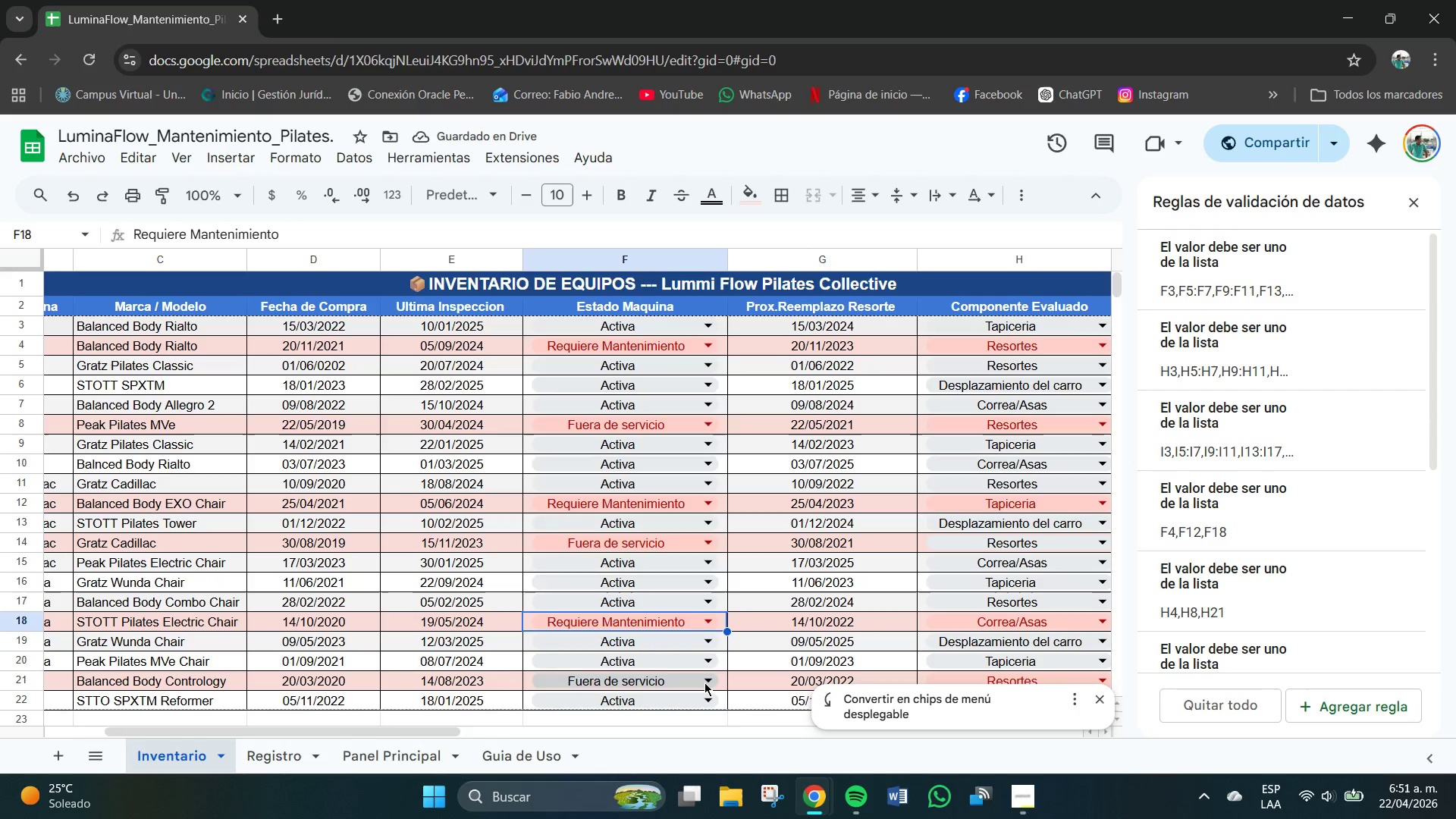 
left_click([704, 682])
 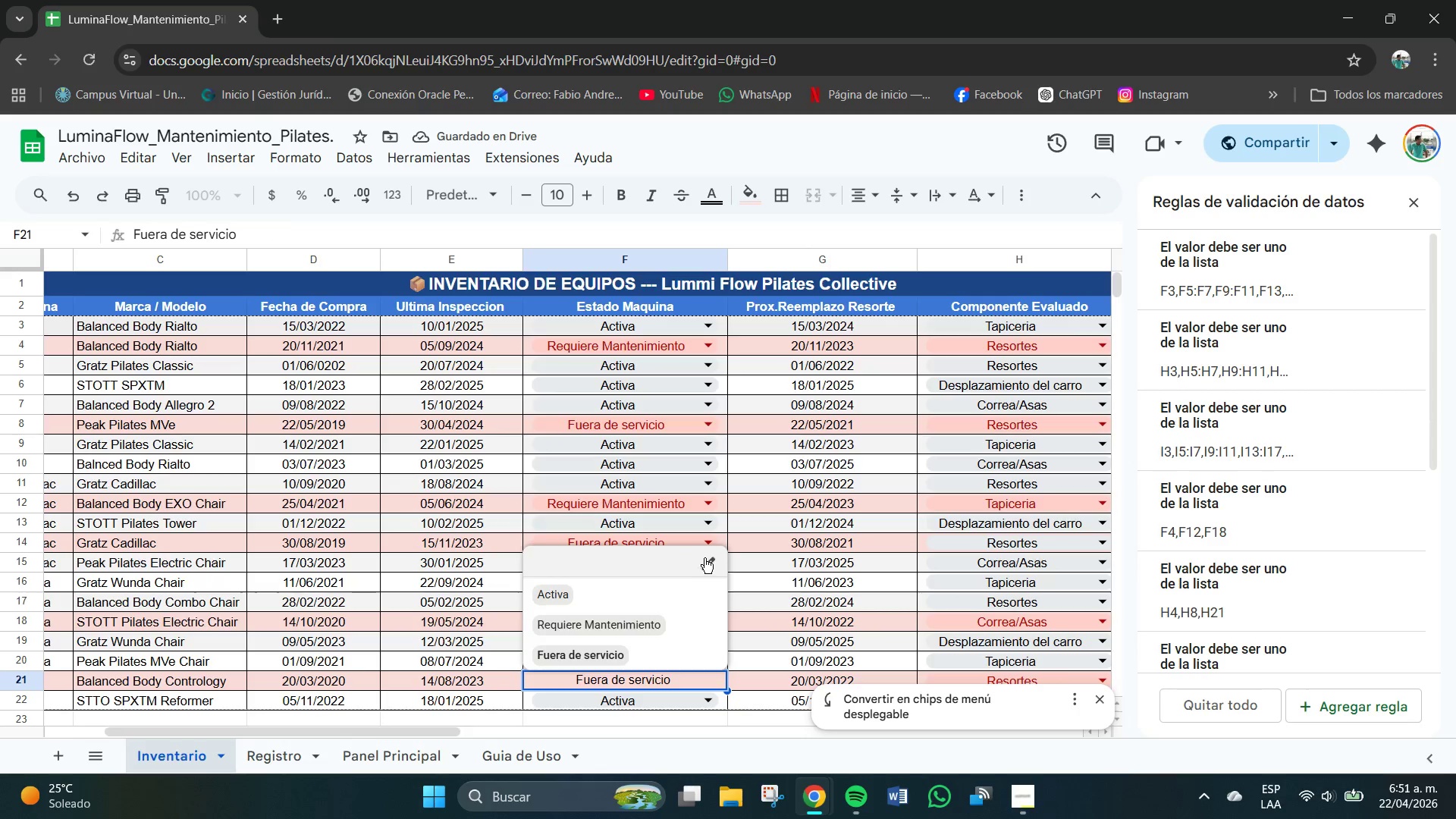 
left_click([705, 558])
 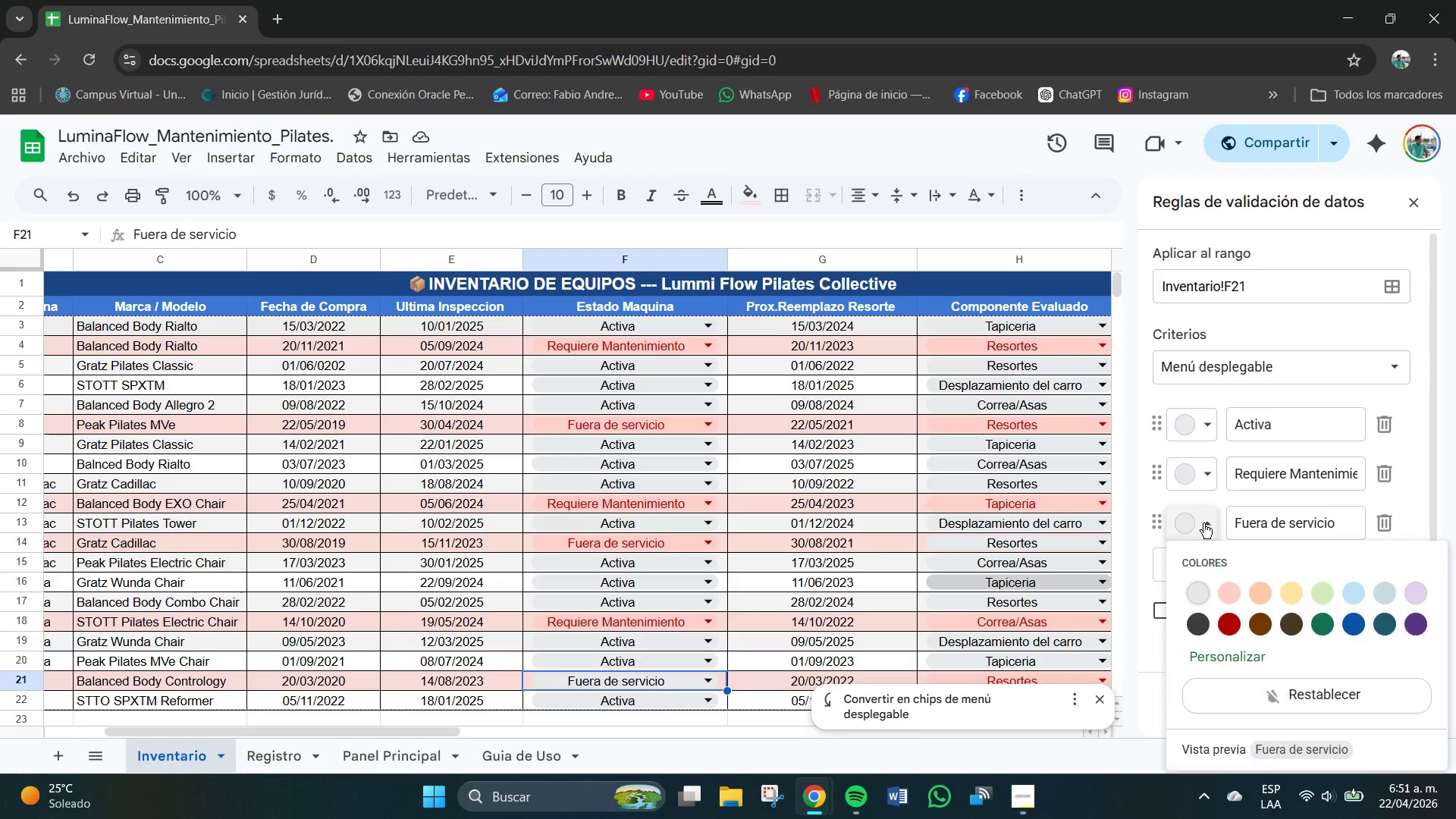 
wait(8.16)
 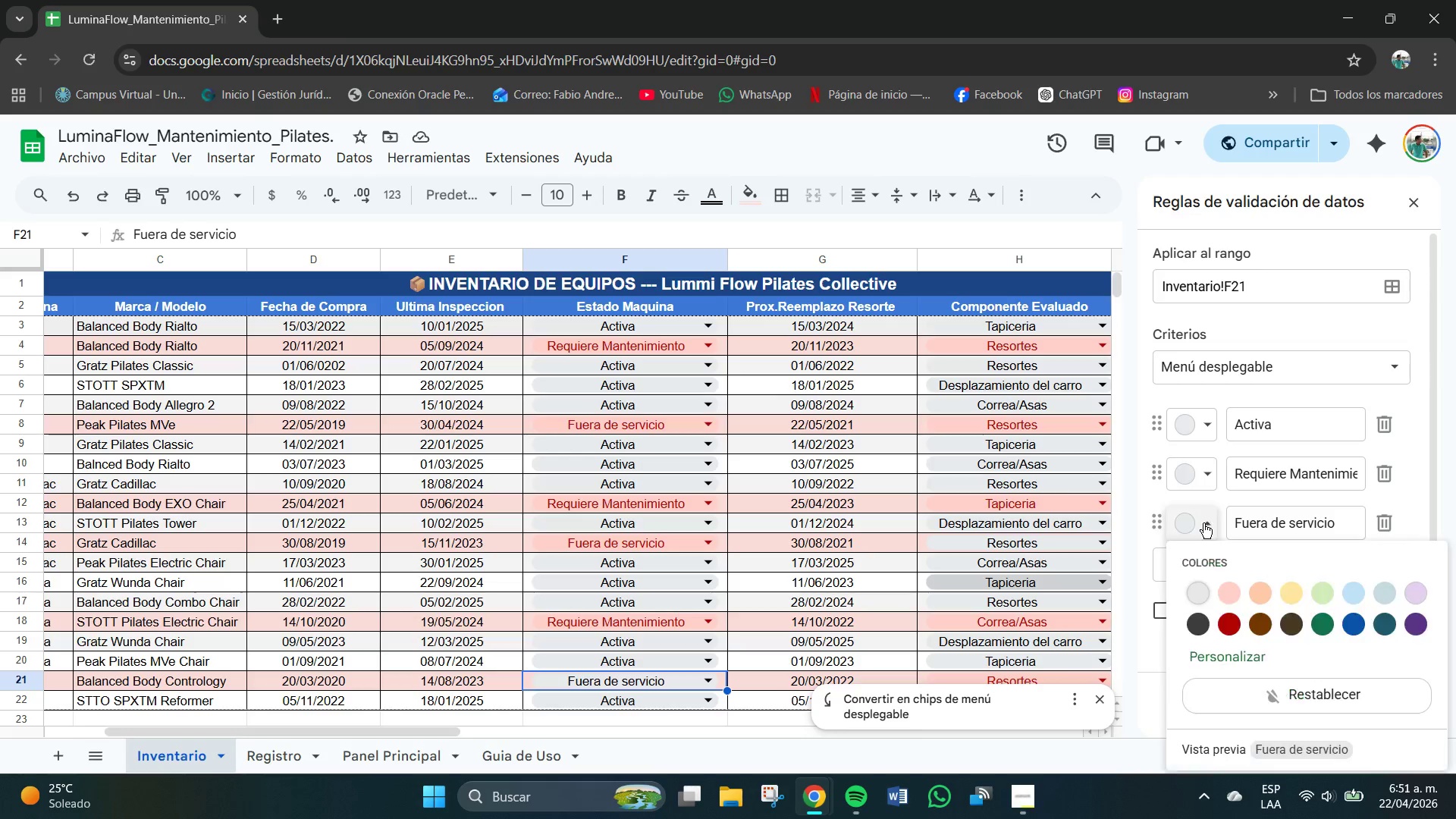 
left_click([1414, 208])
 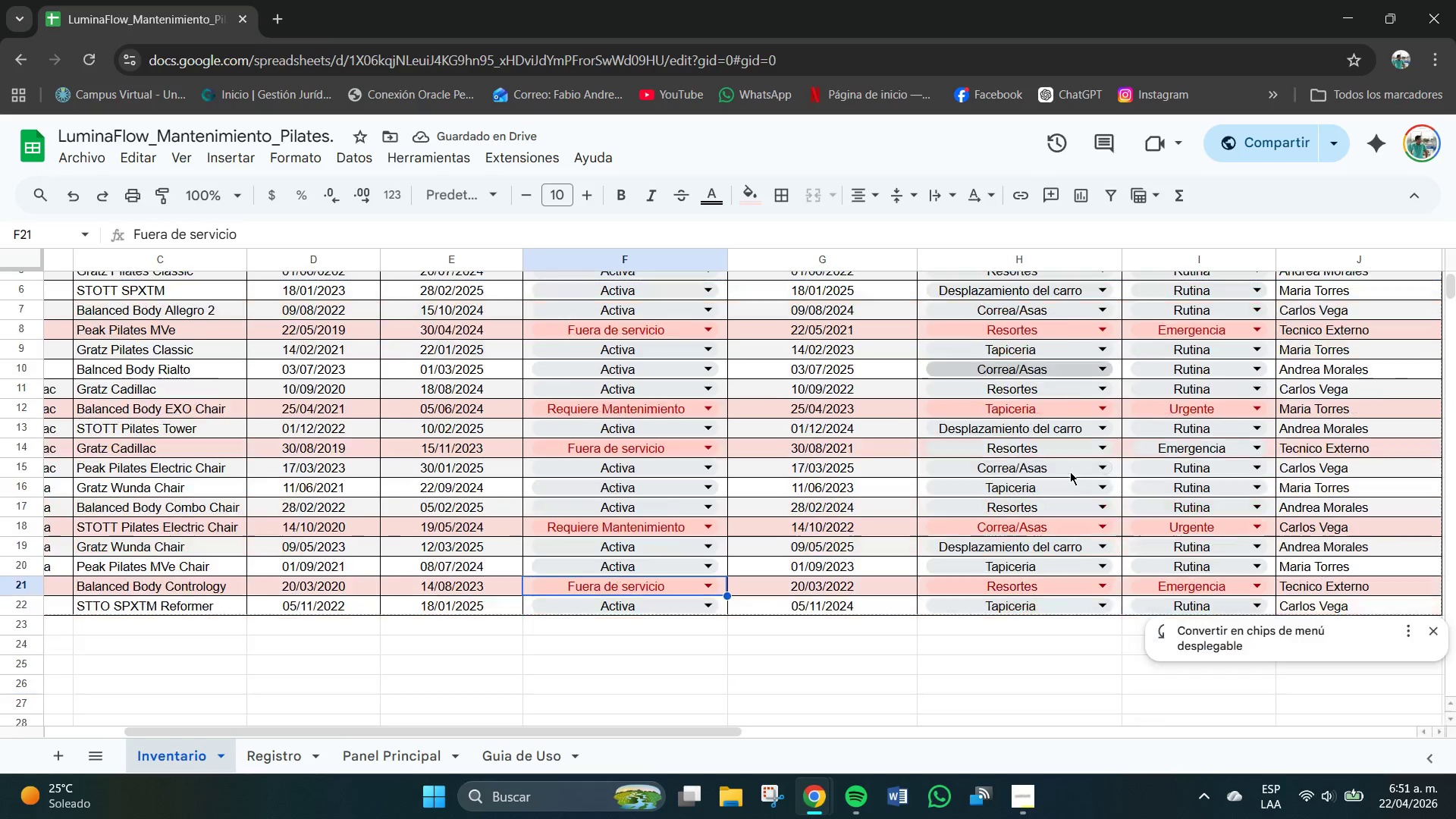 
scroll: coordinate [1070, 472], scroll_direction: down, amount: 1.0
 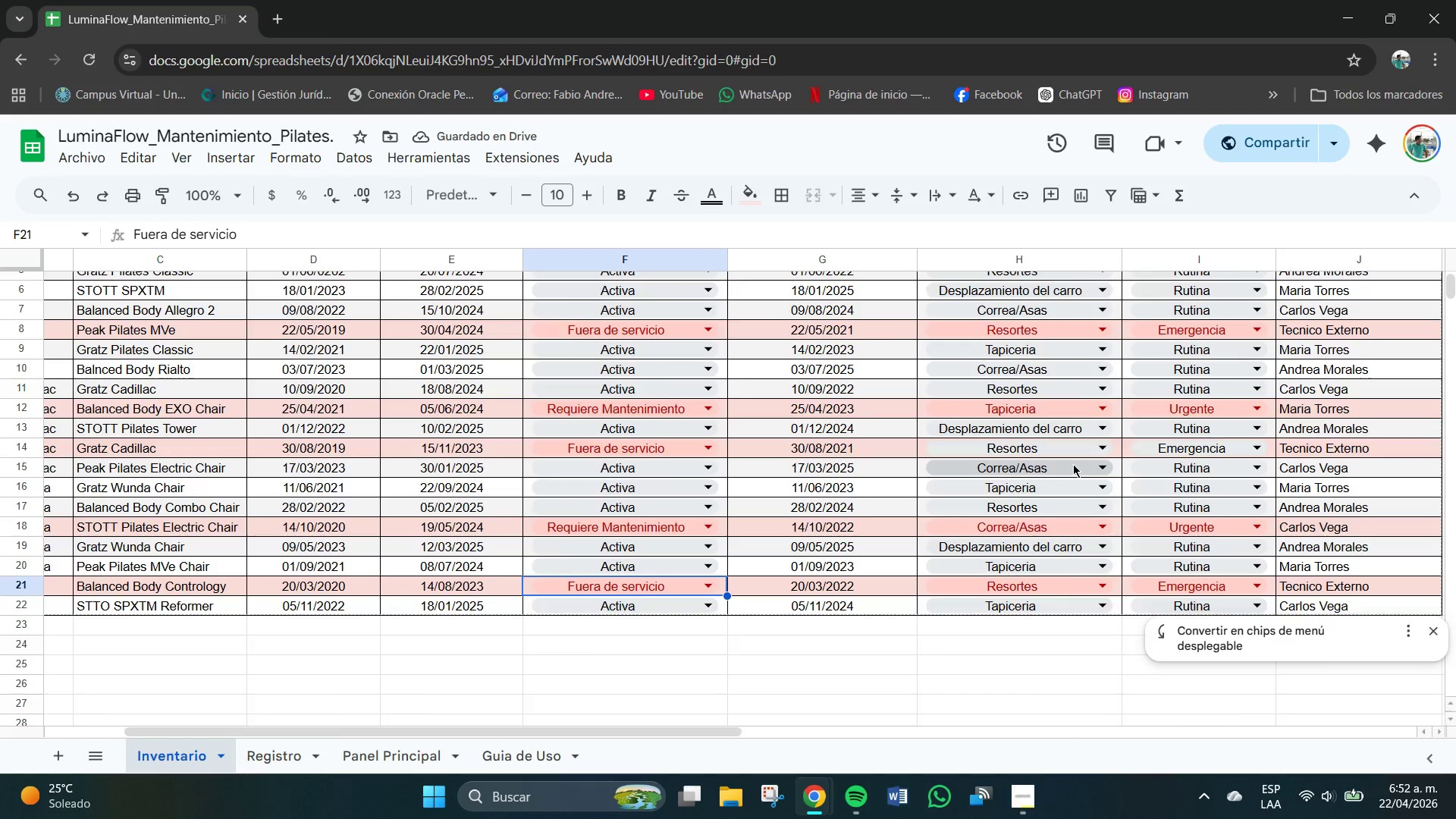 
scroll: coordinate [1073, 464], scroll_direction: up, amount: 1.0
 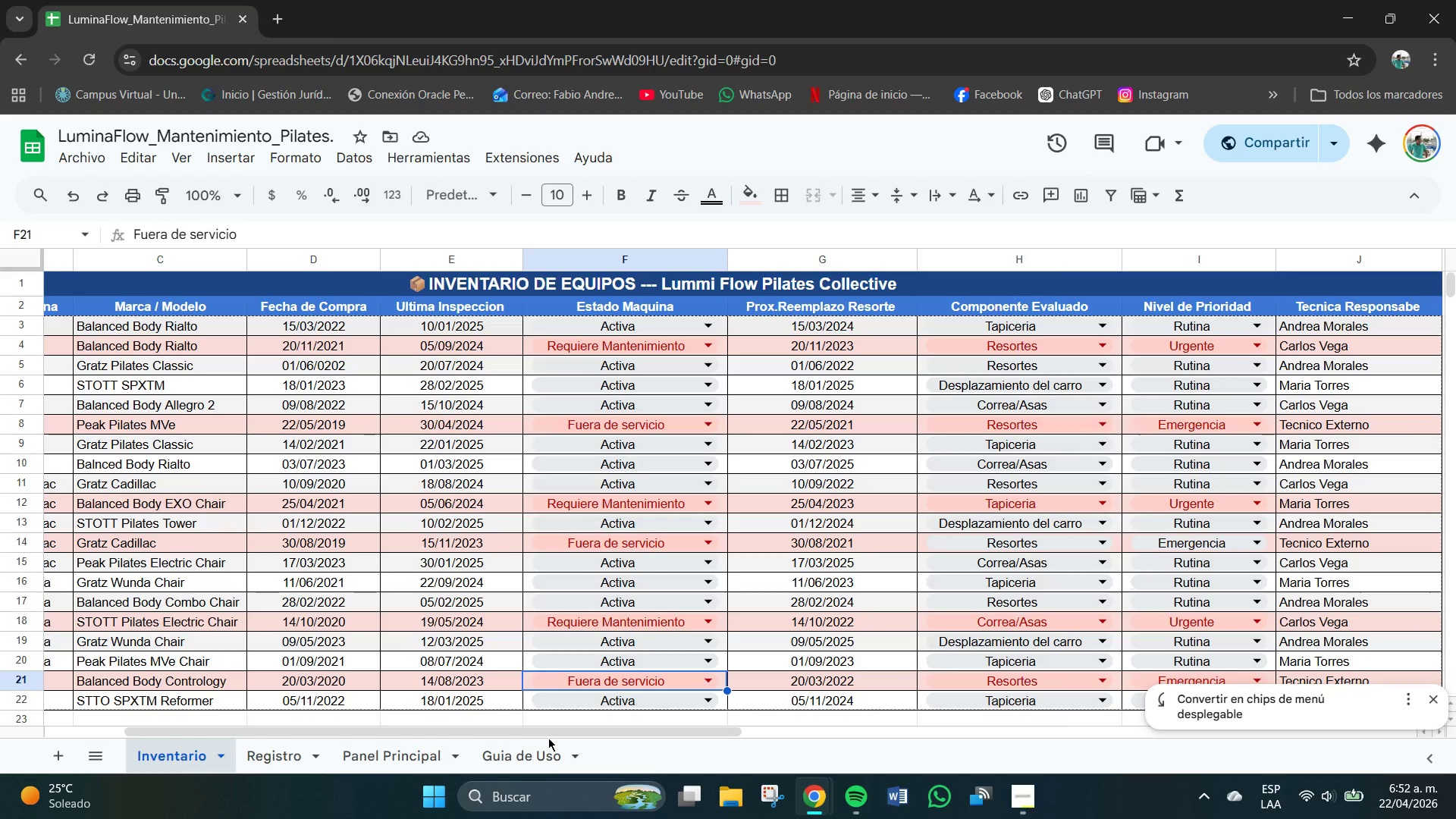 
left_click_drag(start_coordinate=[550, 733], to_coordinate=[475, 737])
 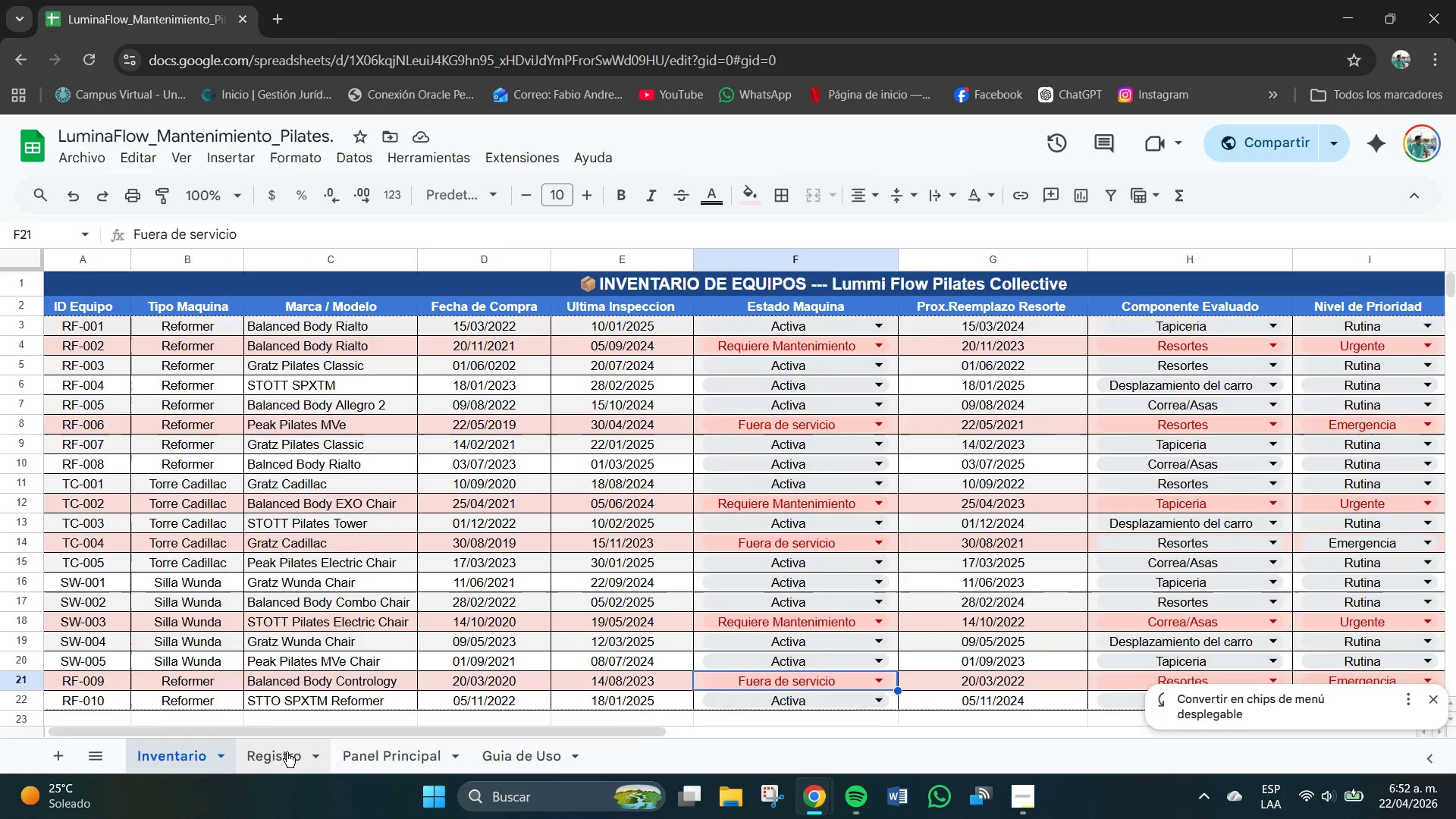 
left_click([287, 752])
 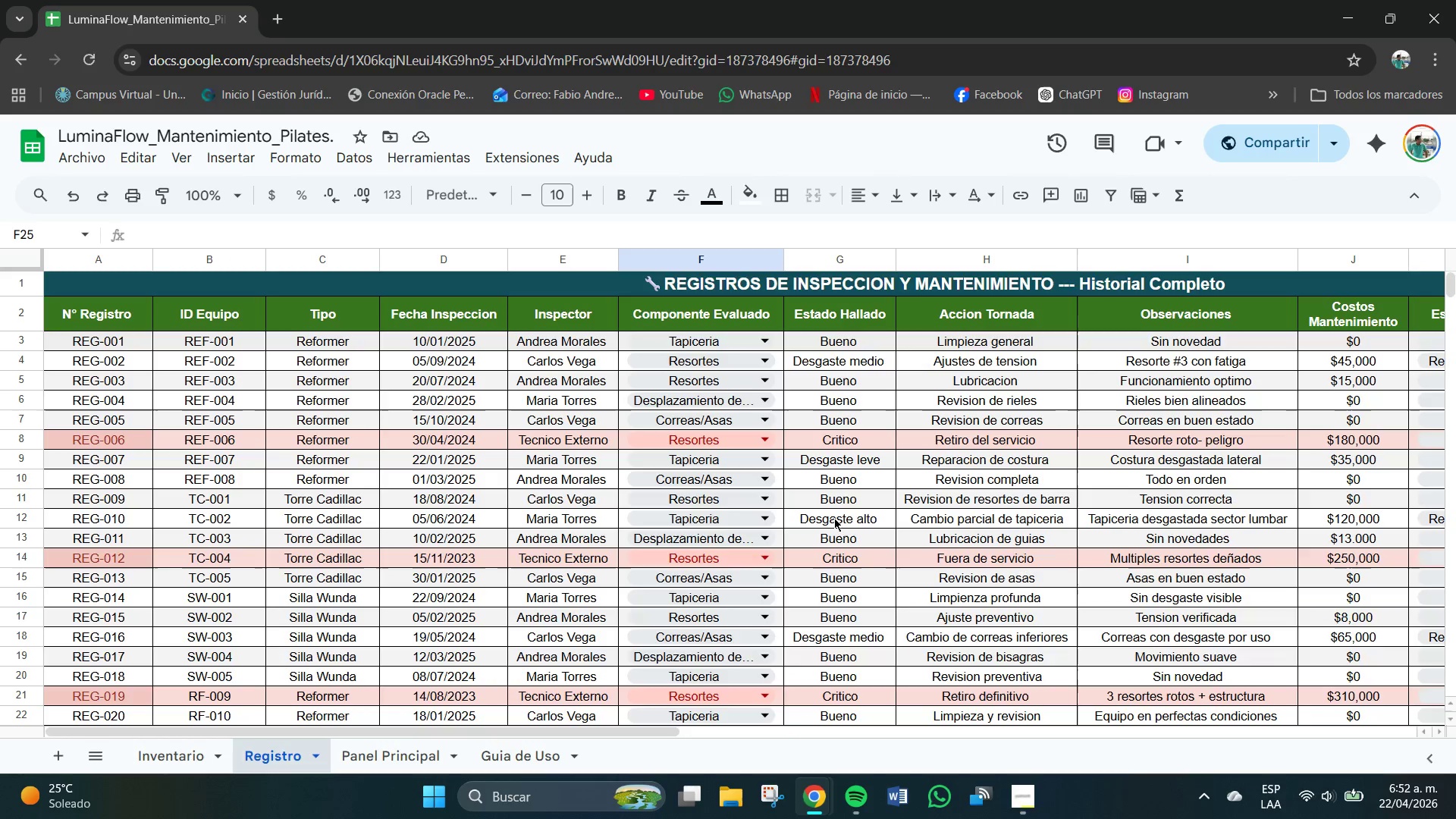 
scroll: coordinate [834, 518], scroll_direction: up, amount: 1.0
 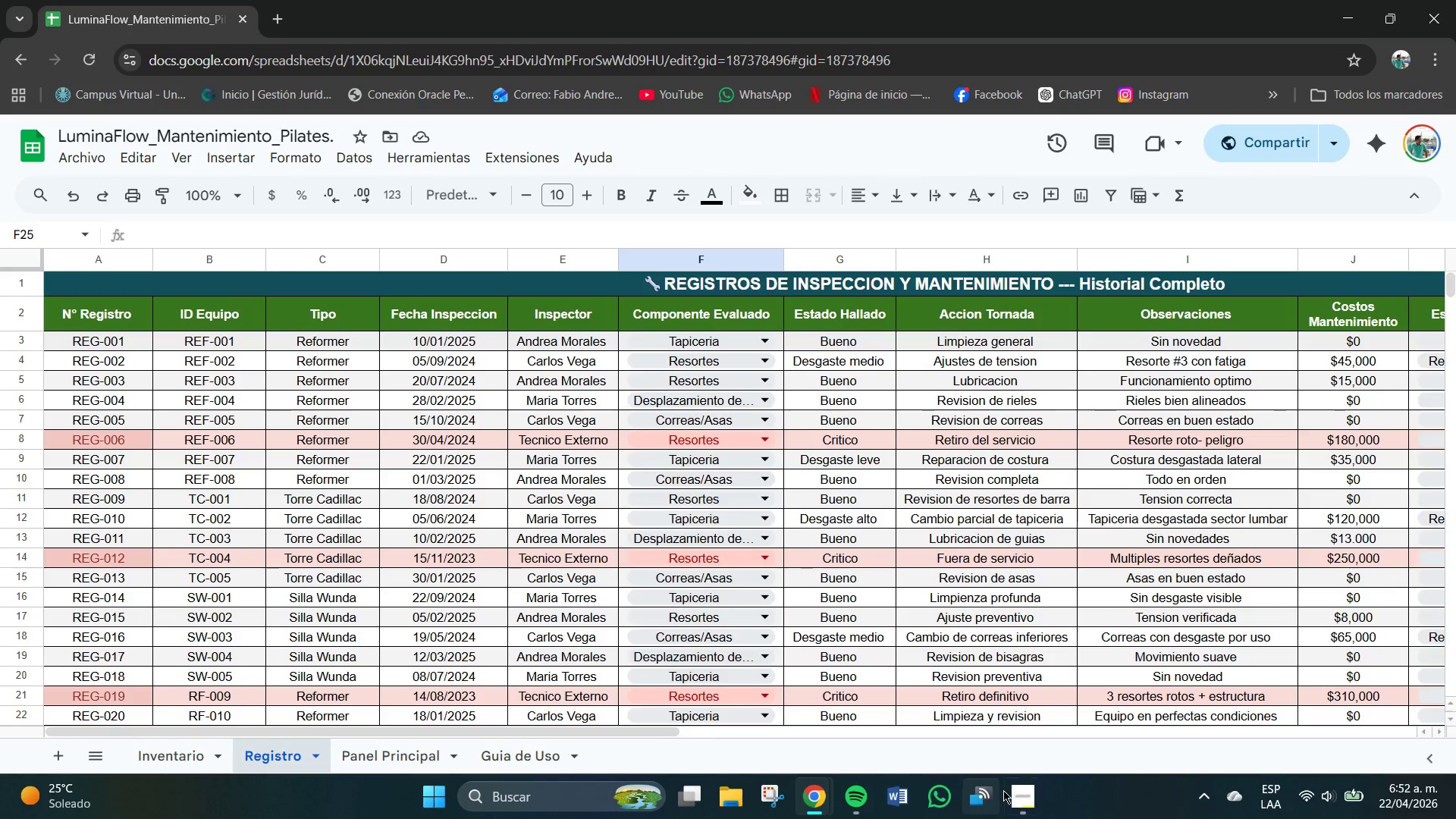 
left_click([1021, 796])